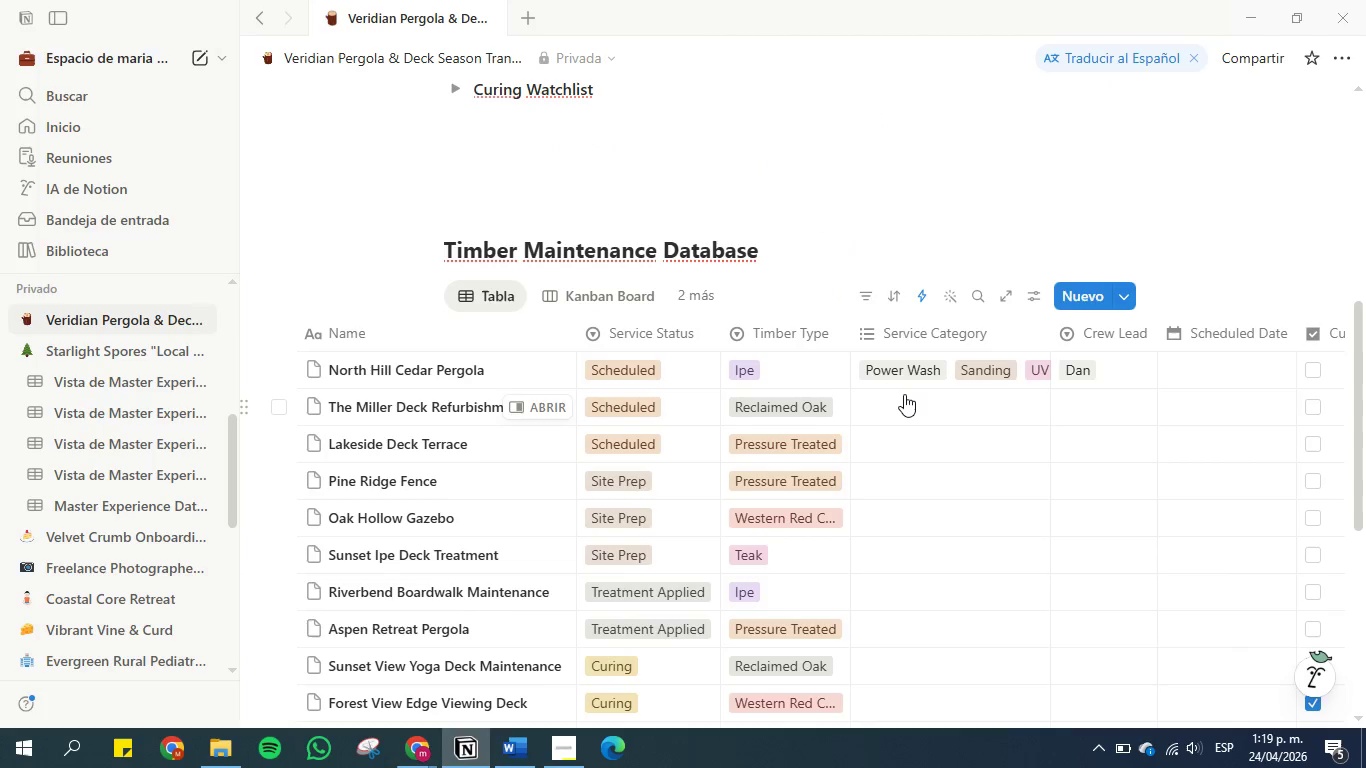 
left_click([904, 394])
 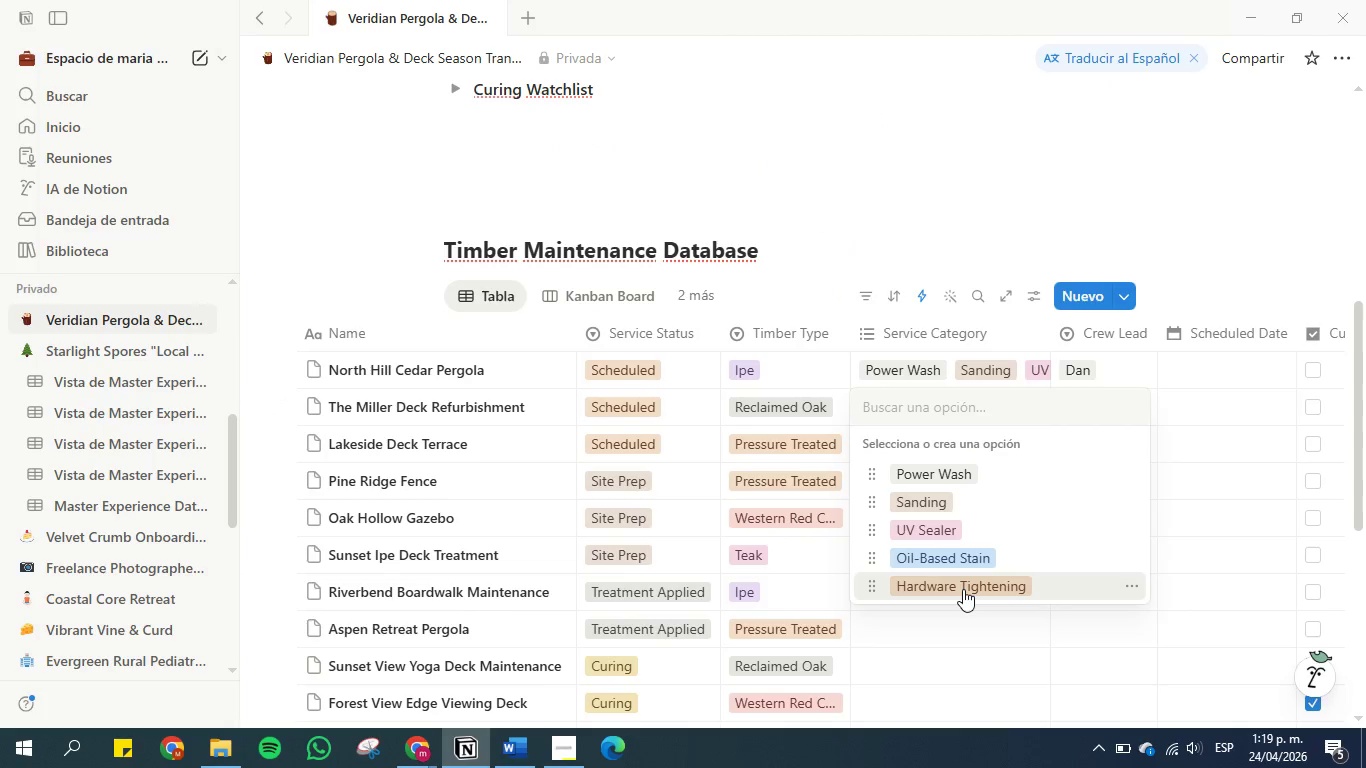 
wait(5.67)
 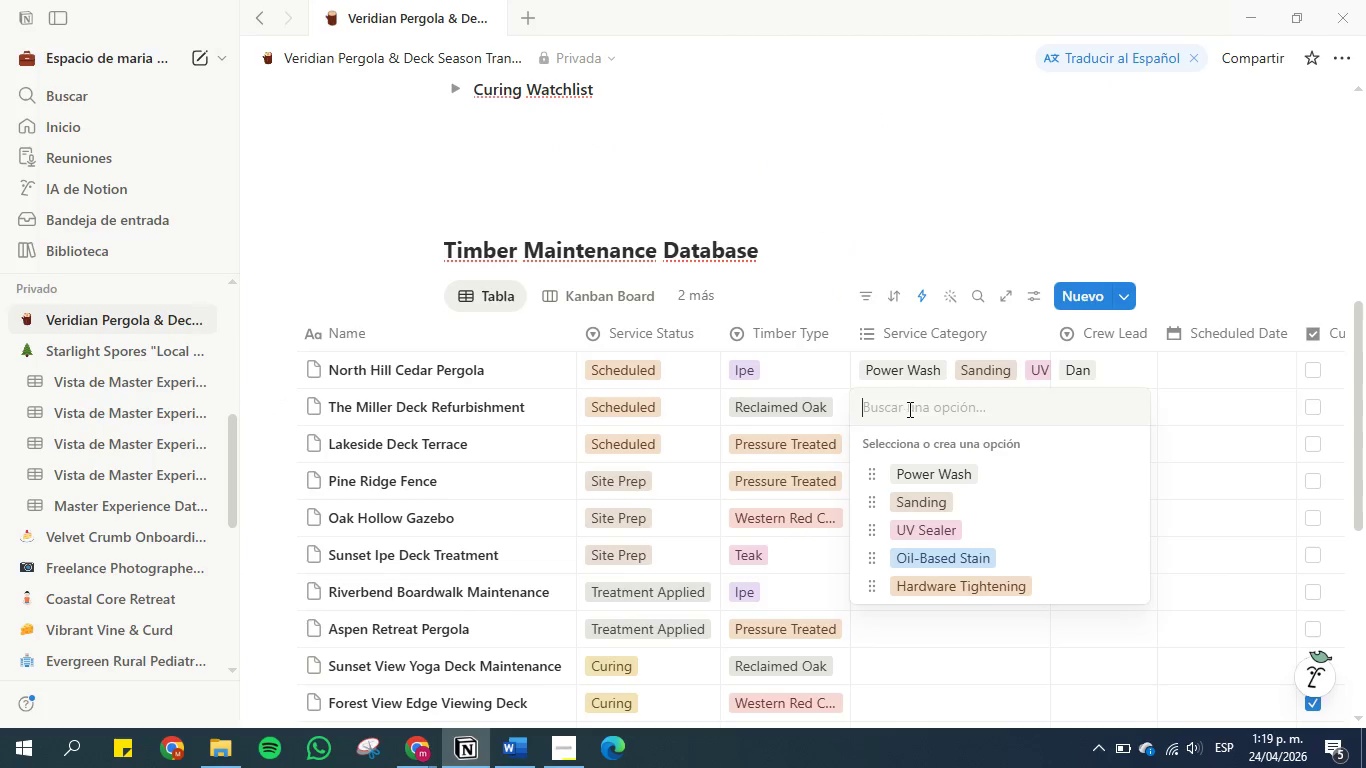 
left_click([951, 475])
 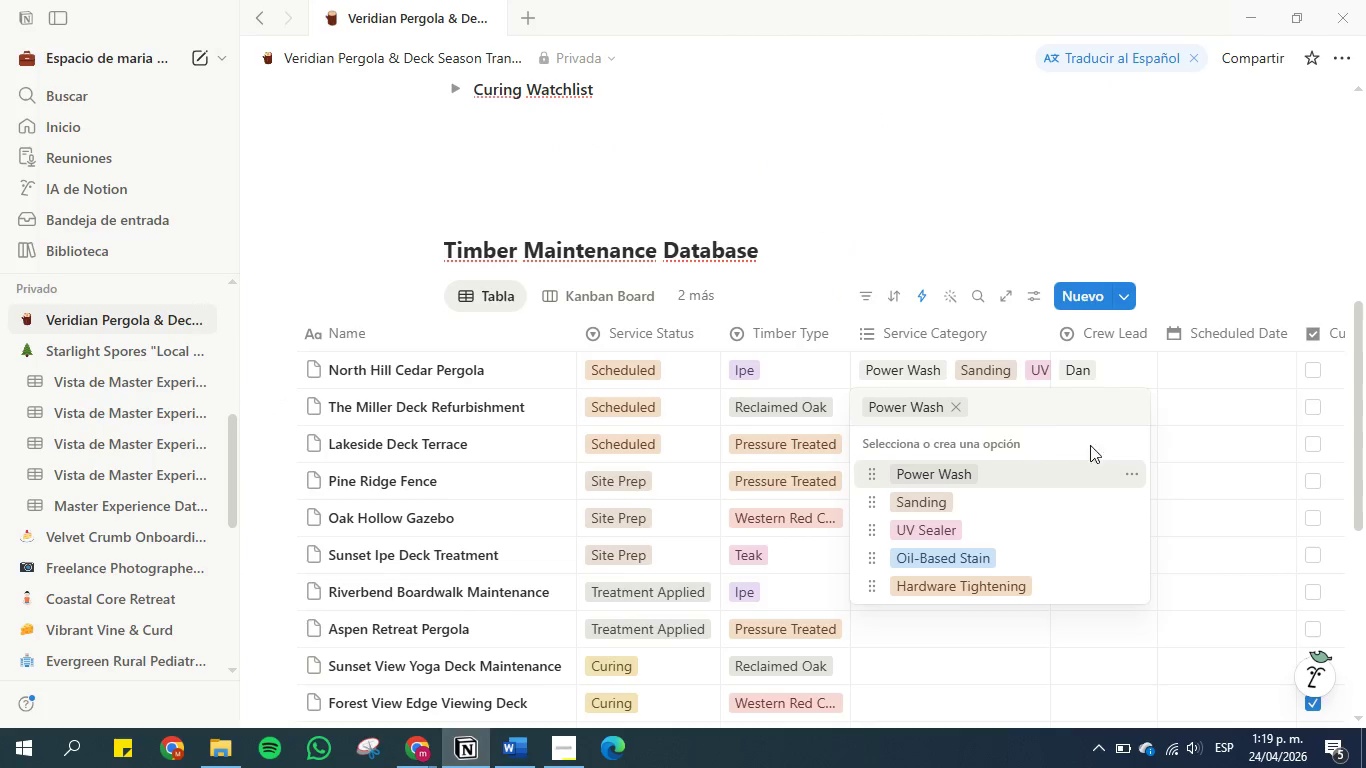 
left_click([1191, 440])
 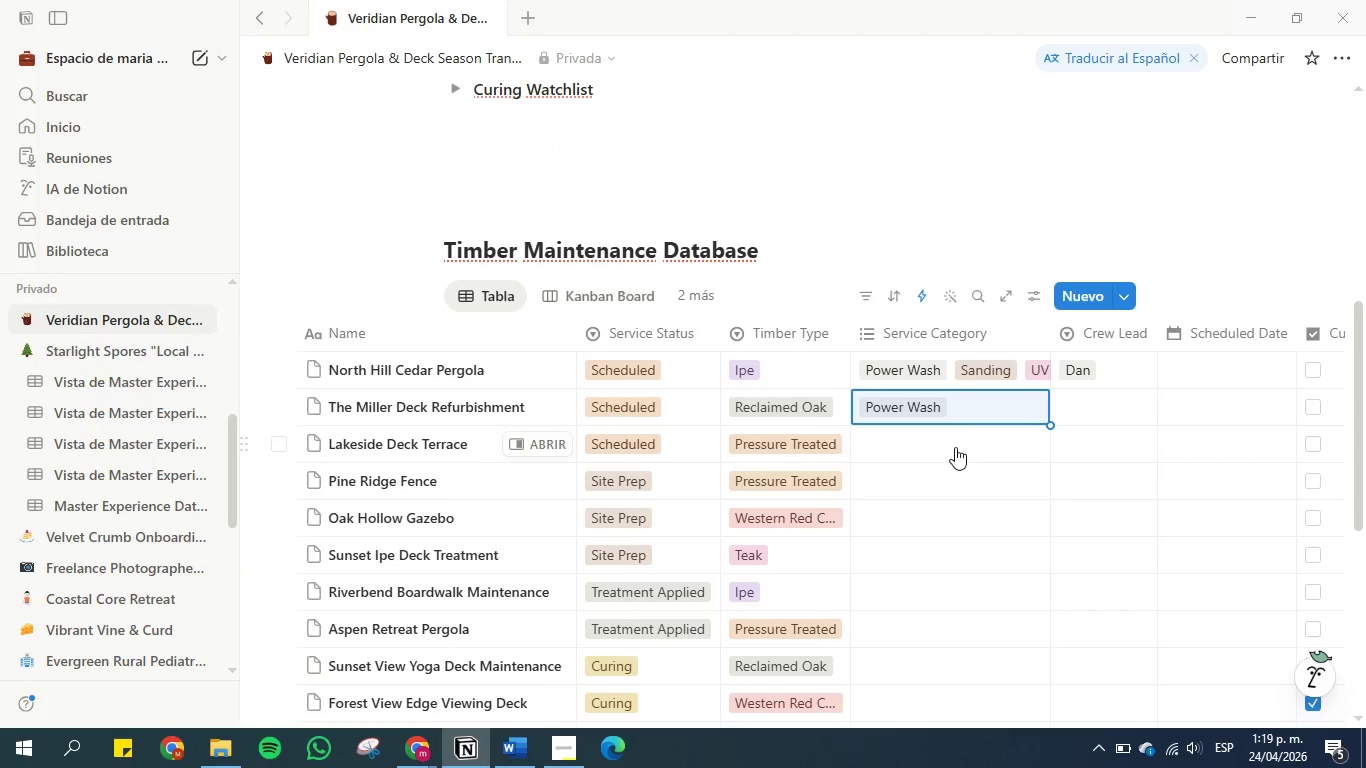 
left_click([951, 446])
 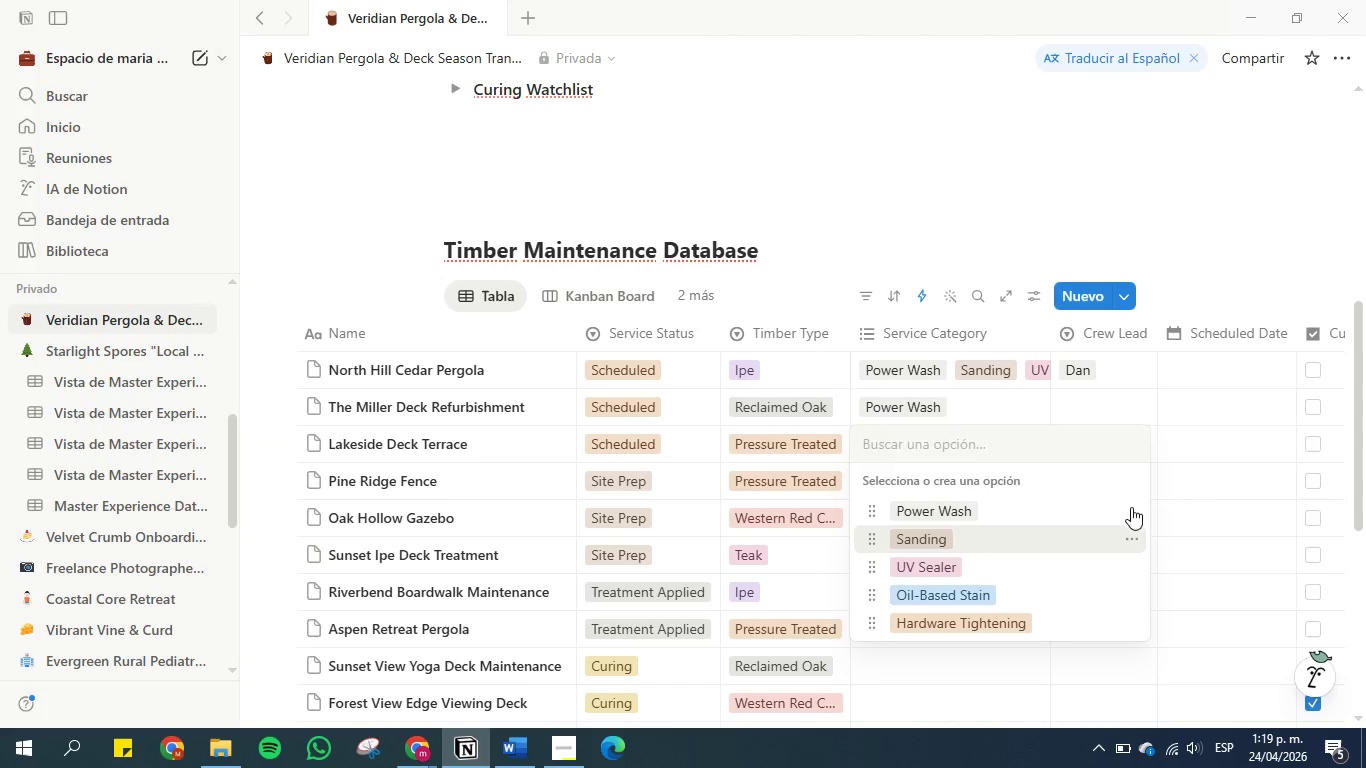 
double_click([1199, 489])
 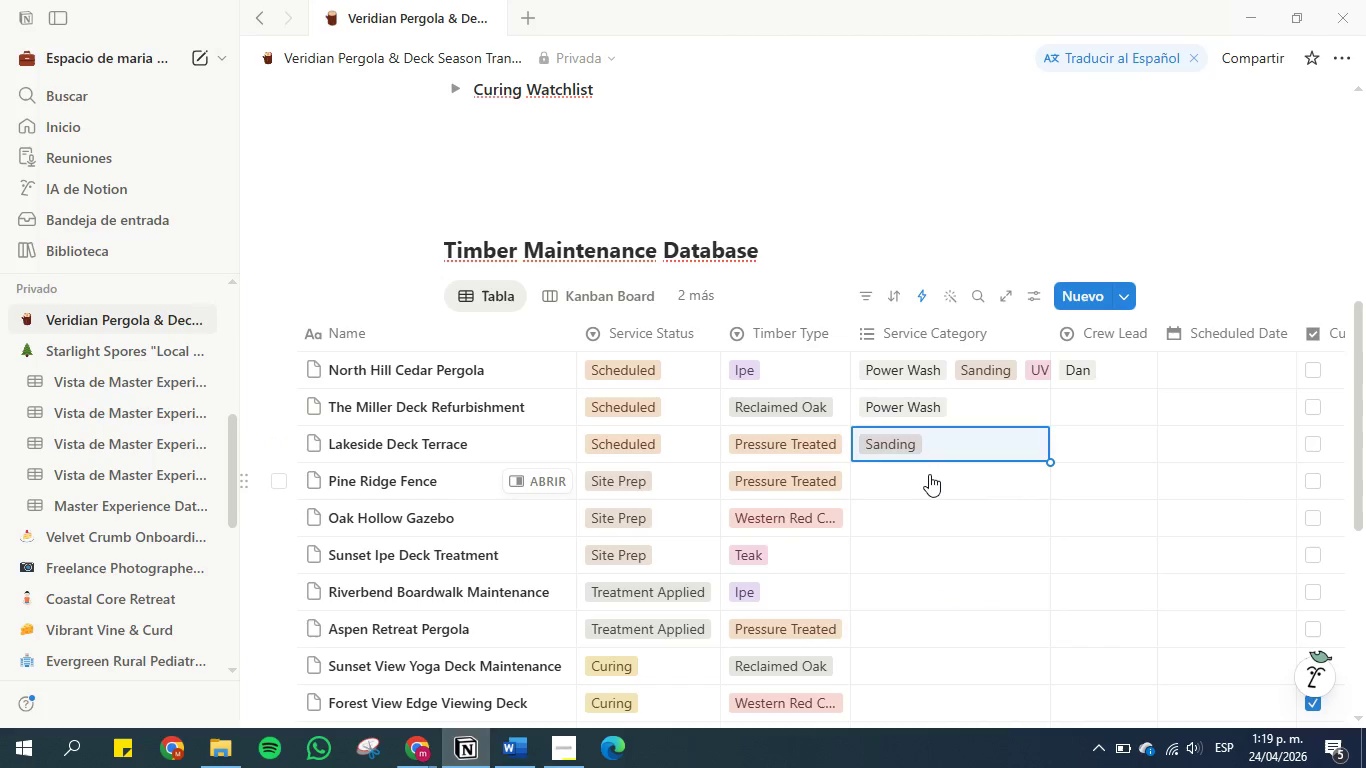 
left_click([919, 474])
 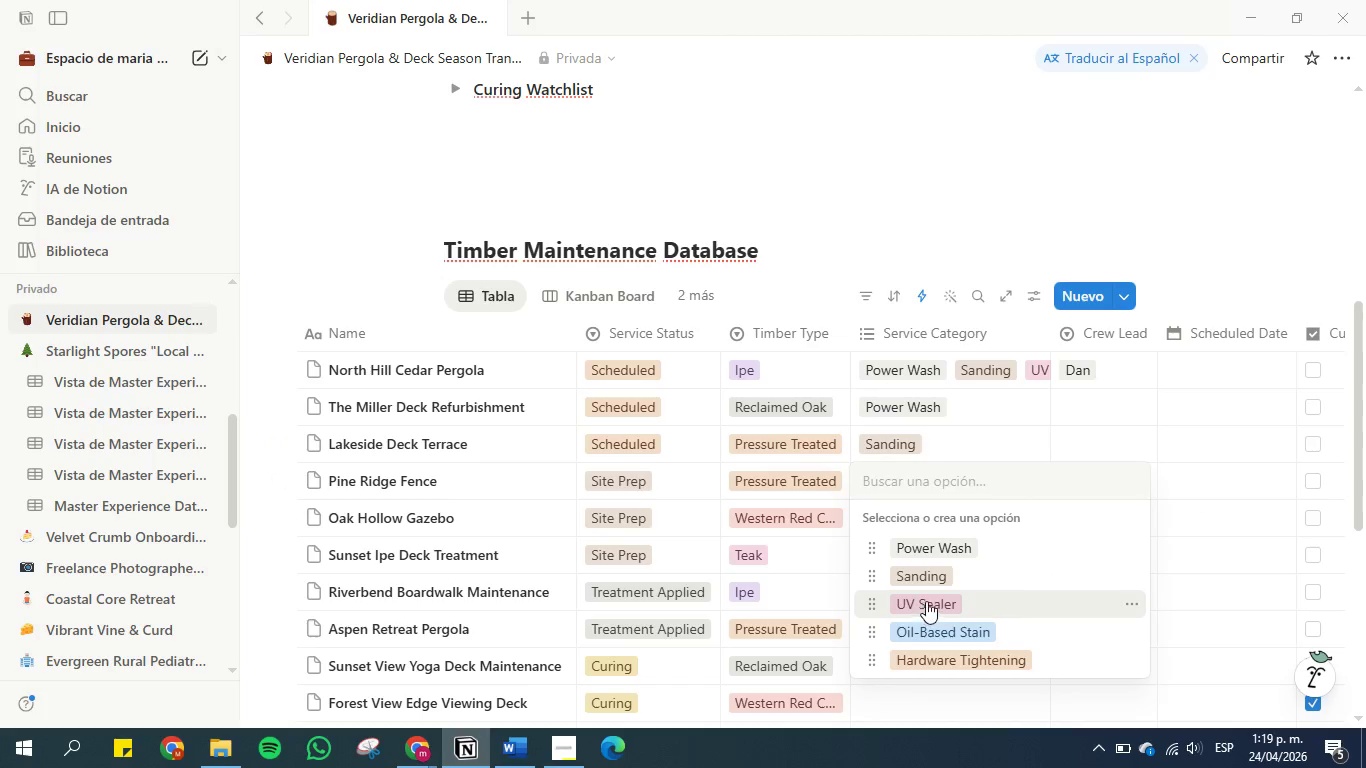 
double_click([1241, 523])
 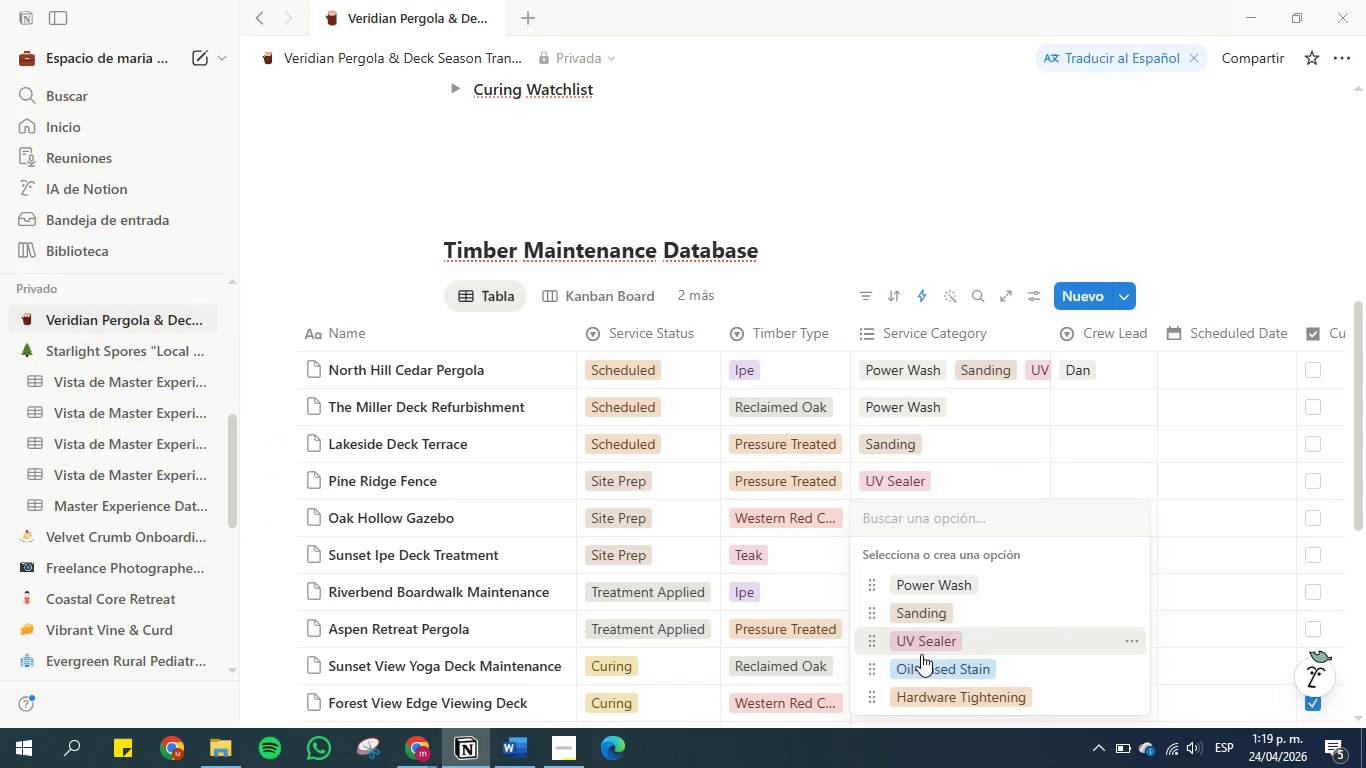 
left_click([1222, 533])
 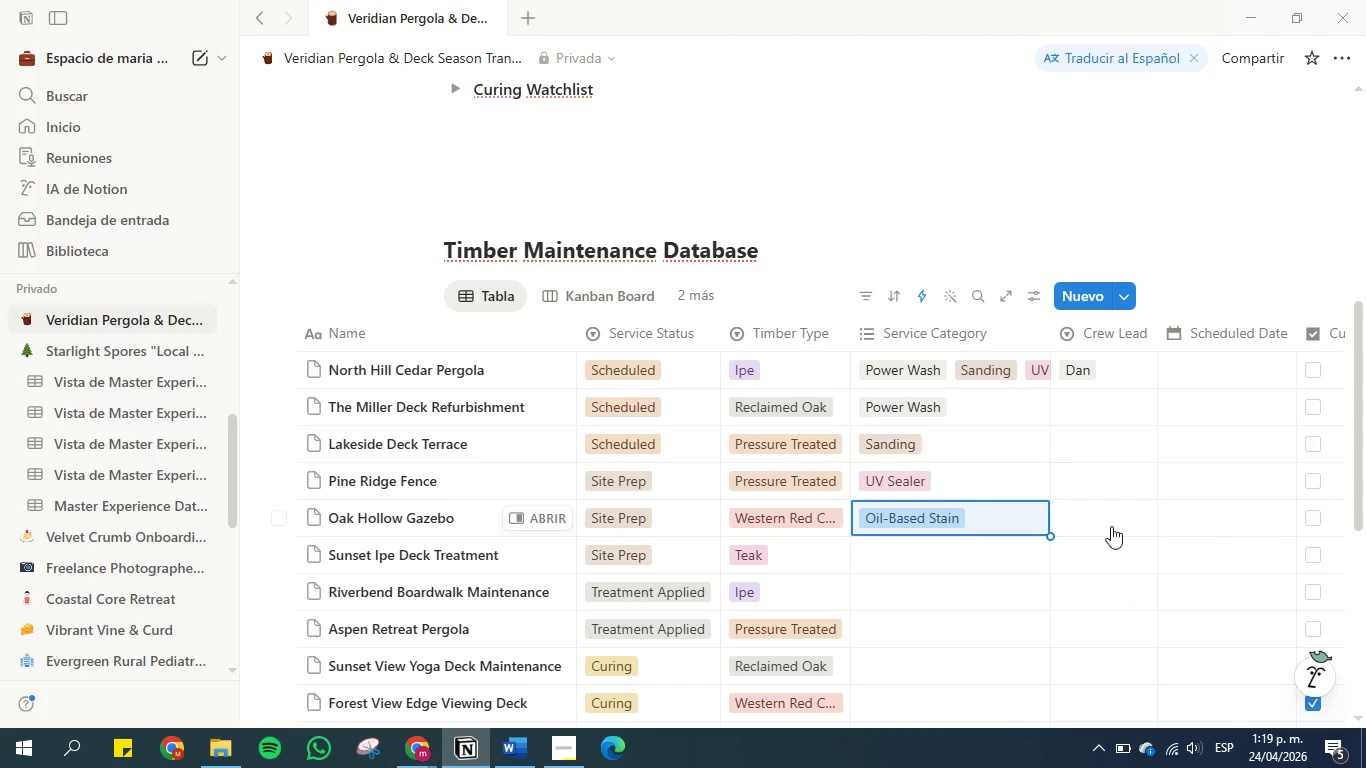 
scroll: coordinate [1070, 528], scroll_direction: down, amount: 2.0
 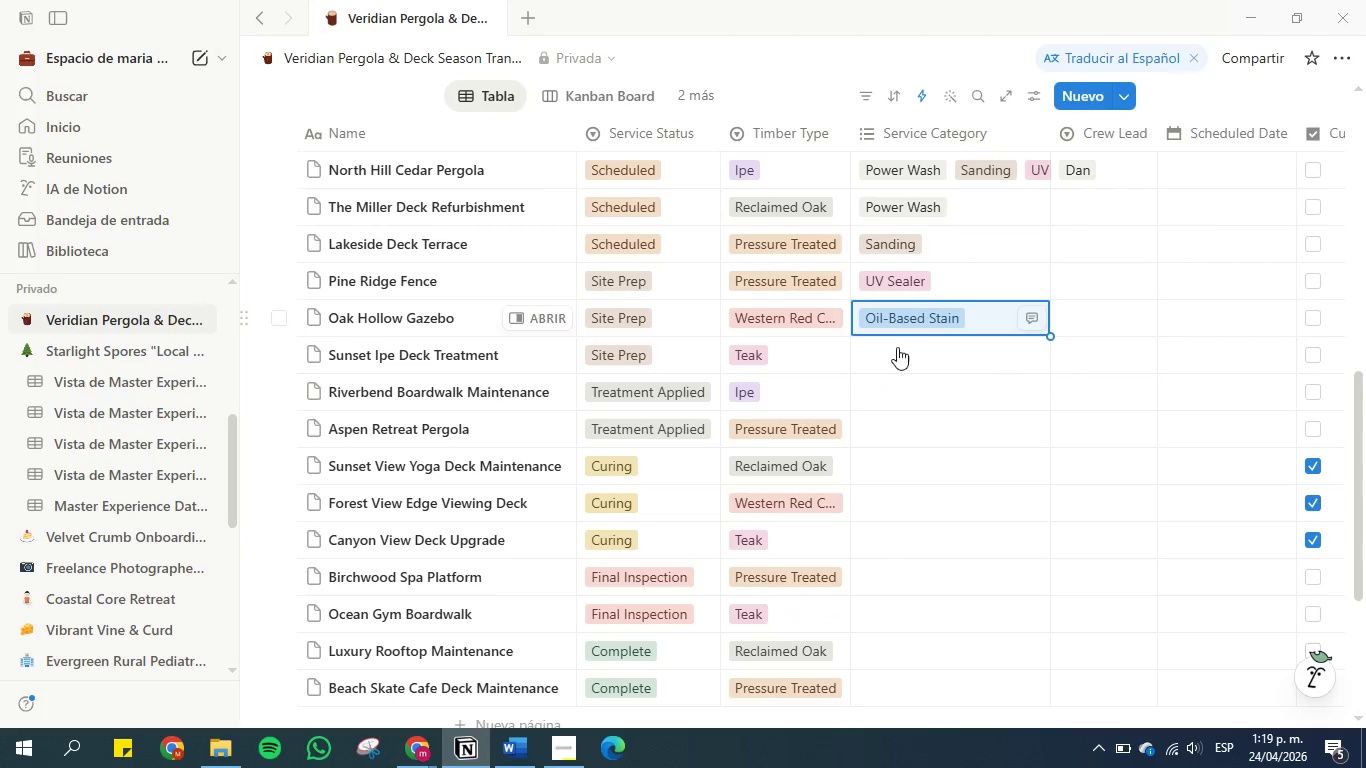 
left_click([895, 357])
 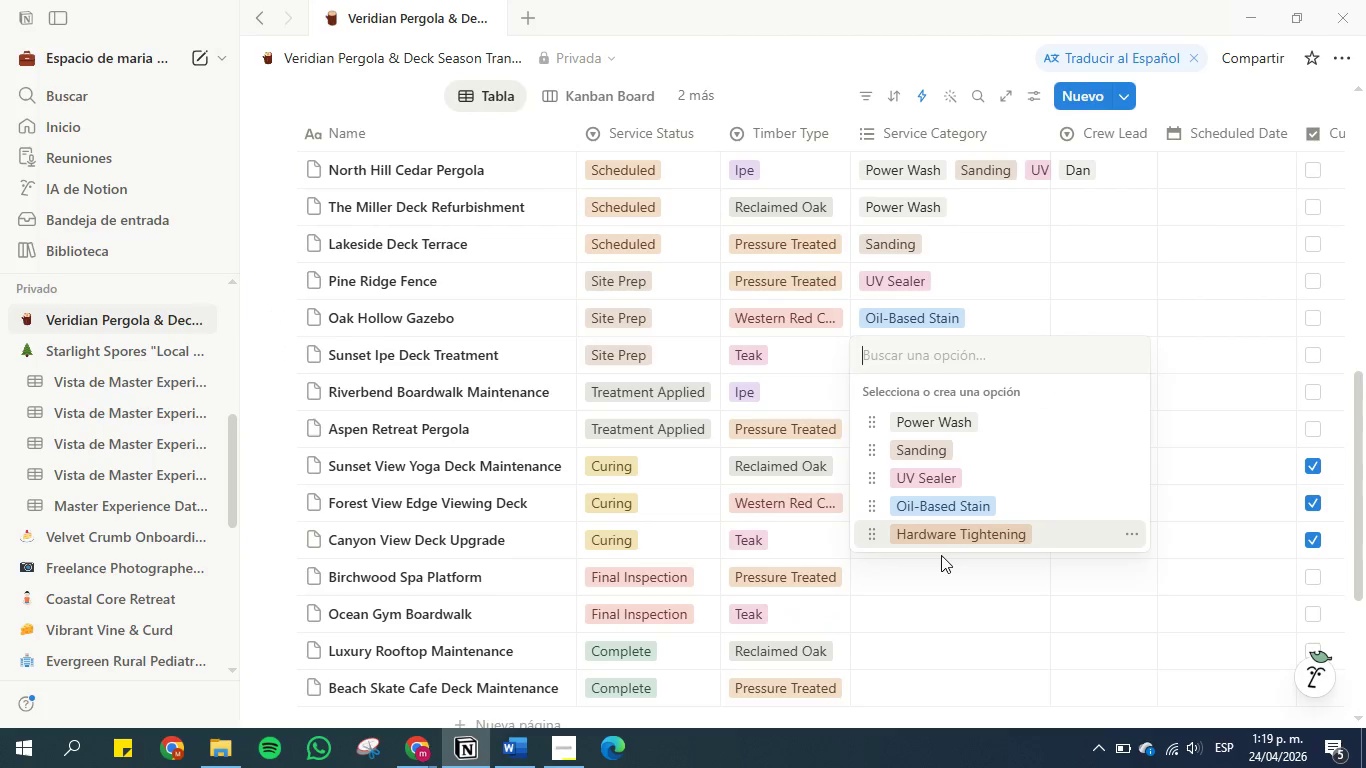 
left_click([941, 543])
 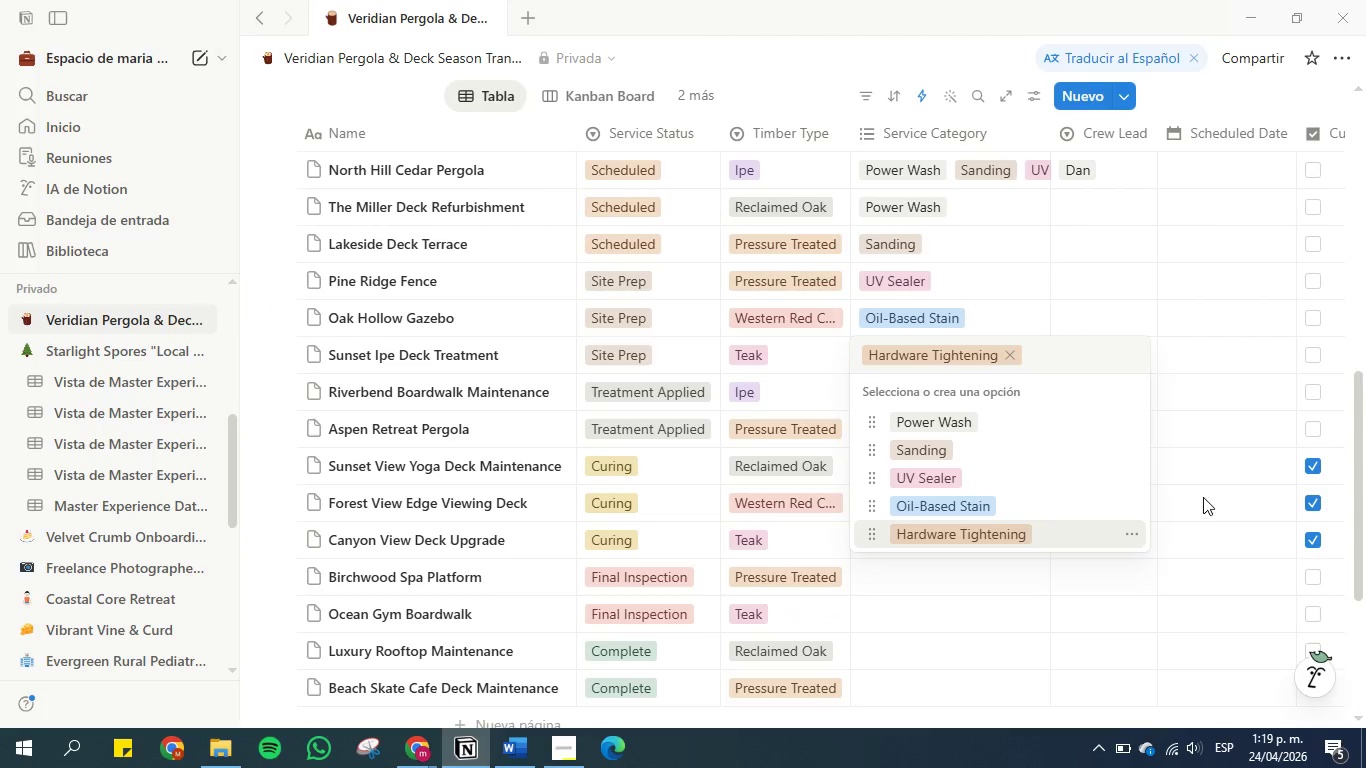 
left_click([1203, 497])
 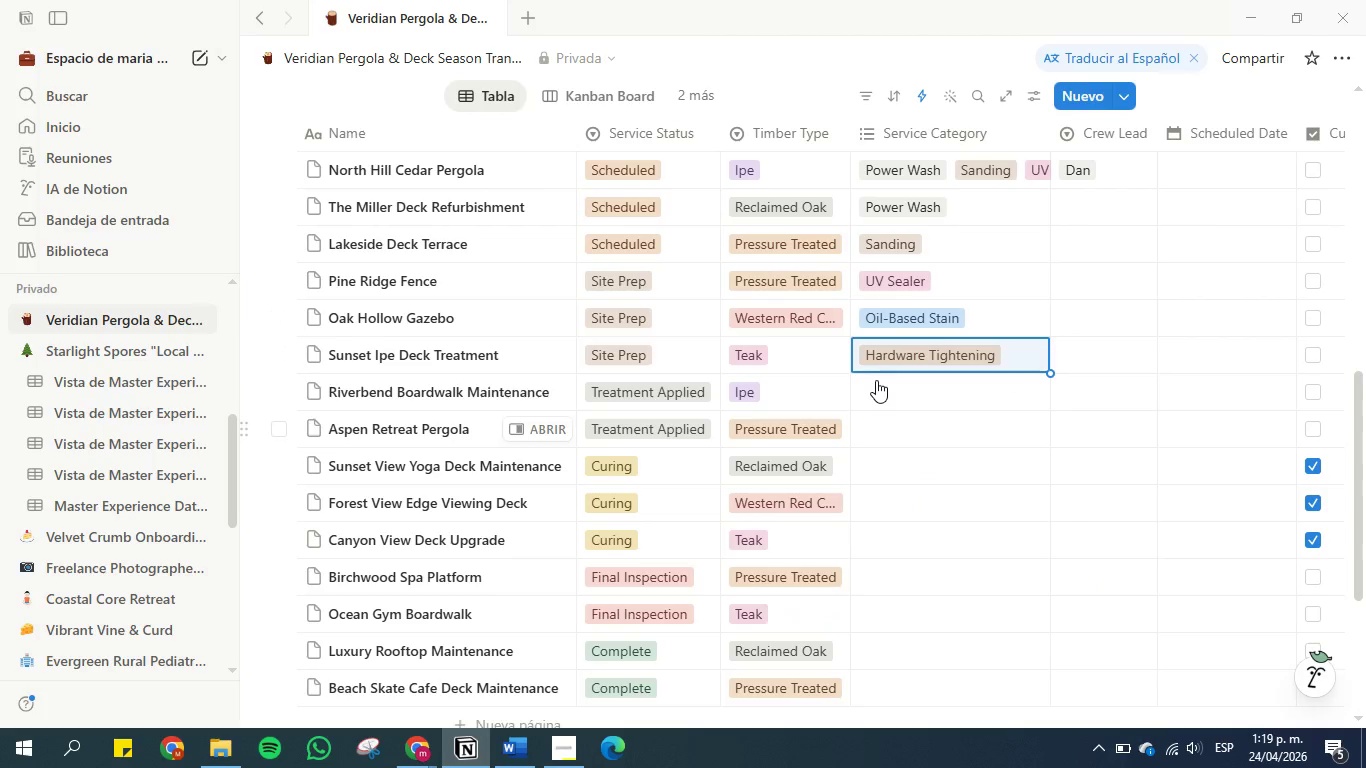 
left_click([873, 376])
 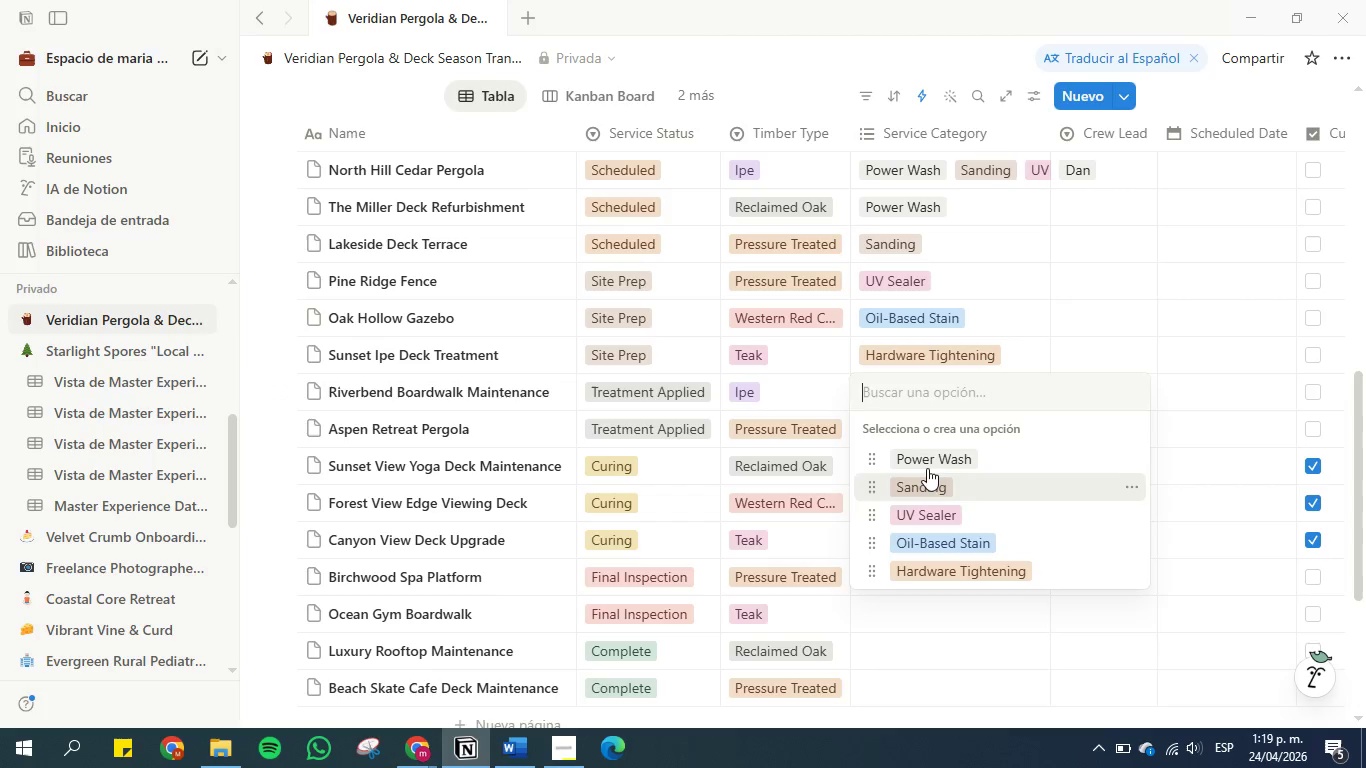 
left_click([927, 457])
 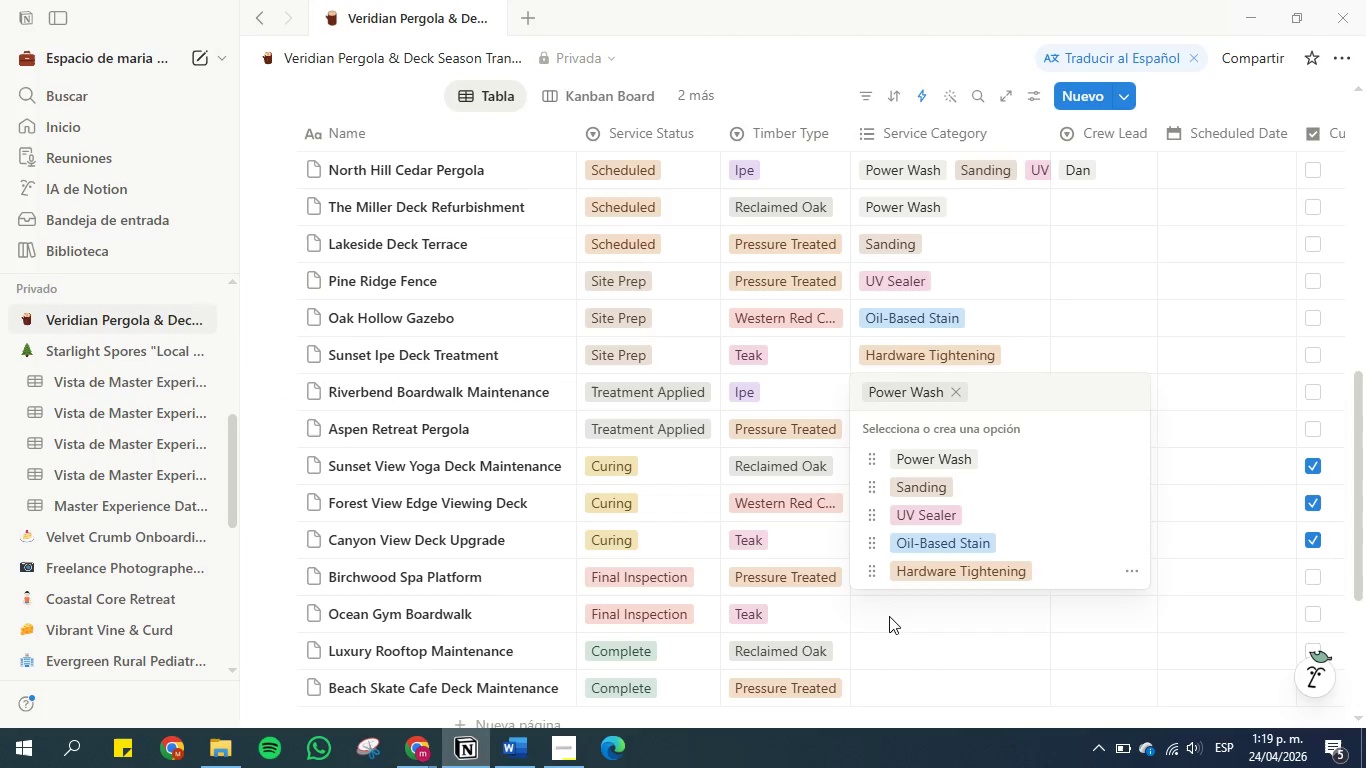 
left_click_drag(start_coordinate=[893, 626], to_coordinate=[894, 618])
 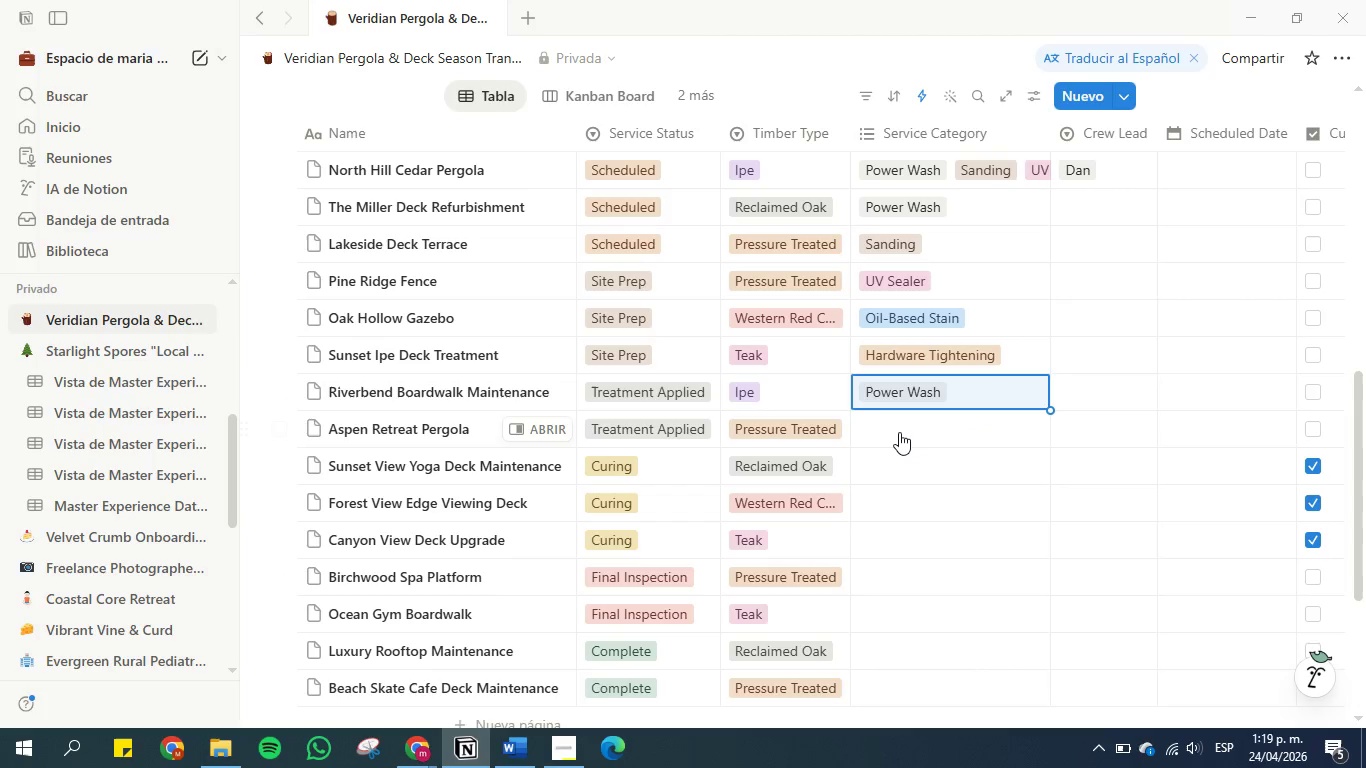 
left_click([899, 432])
 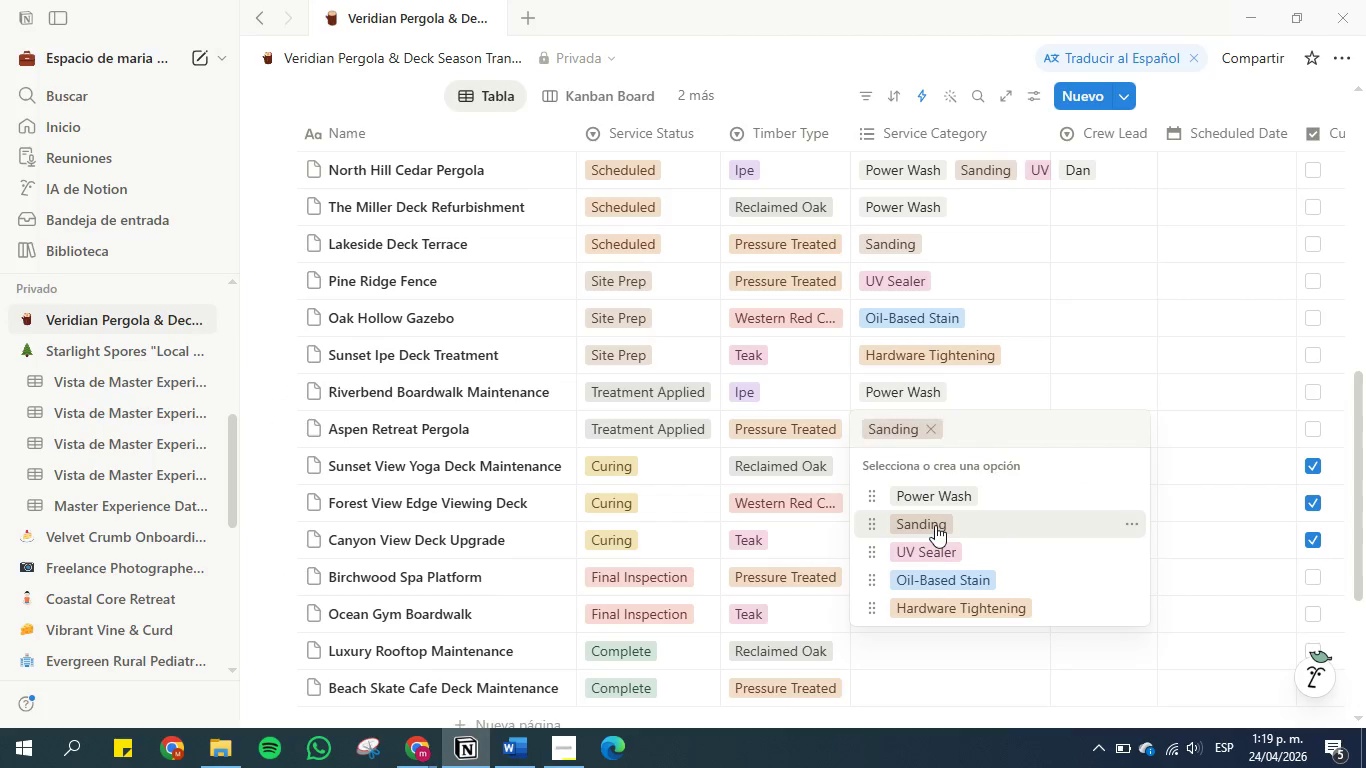 
double_click([938, 640])
 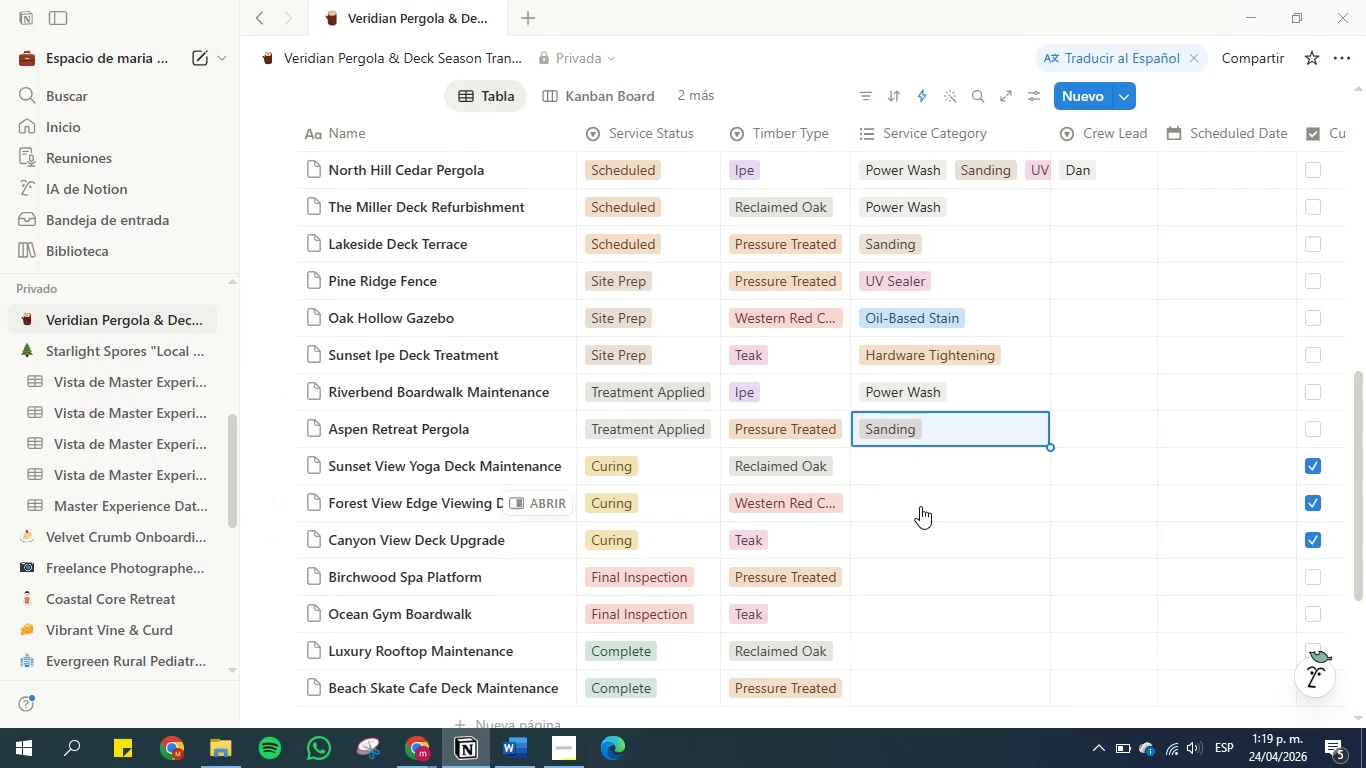 
scroll: coordinate [920, 505], scroll_direction: down, amount: 1.0
 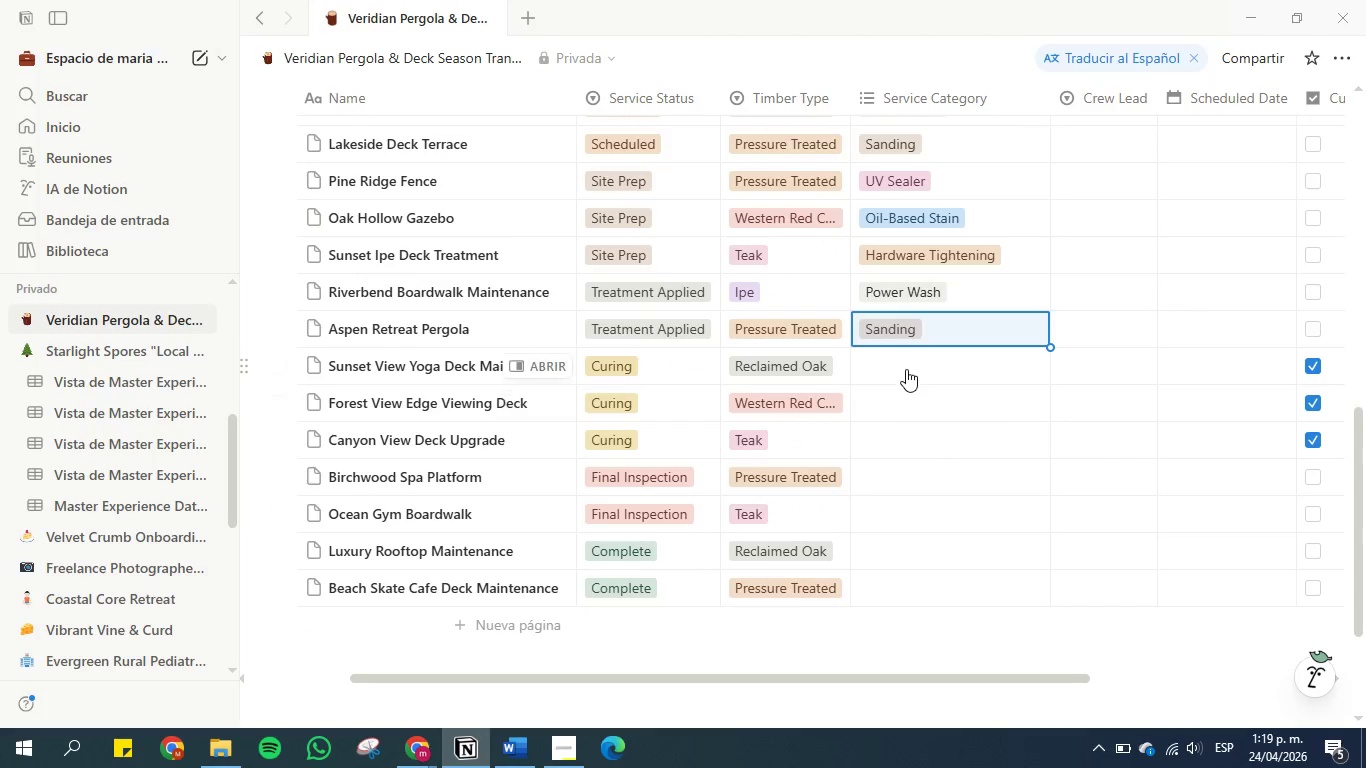 
left_click([906, 368])
 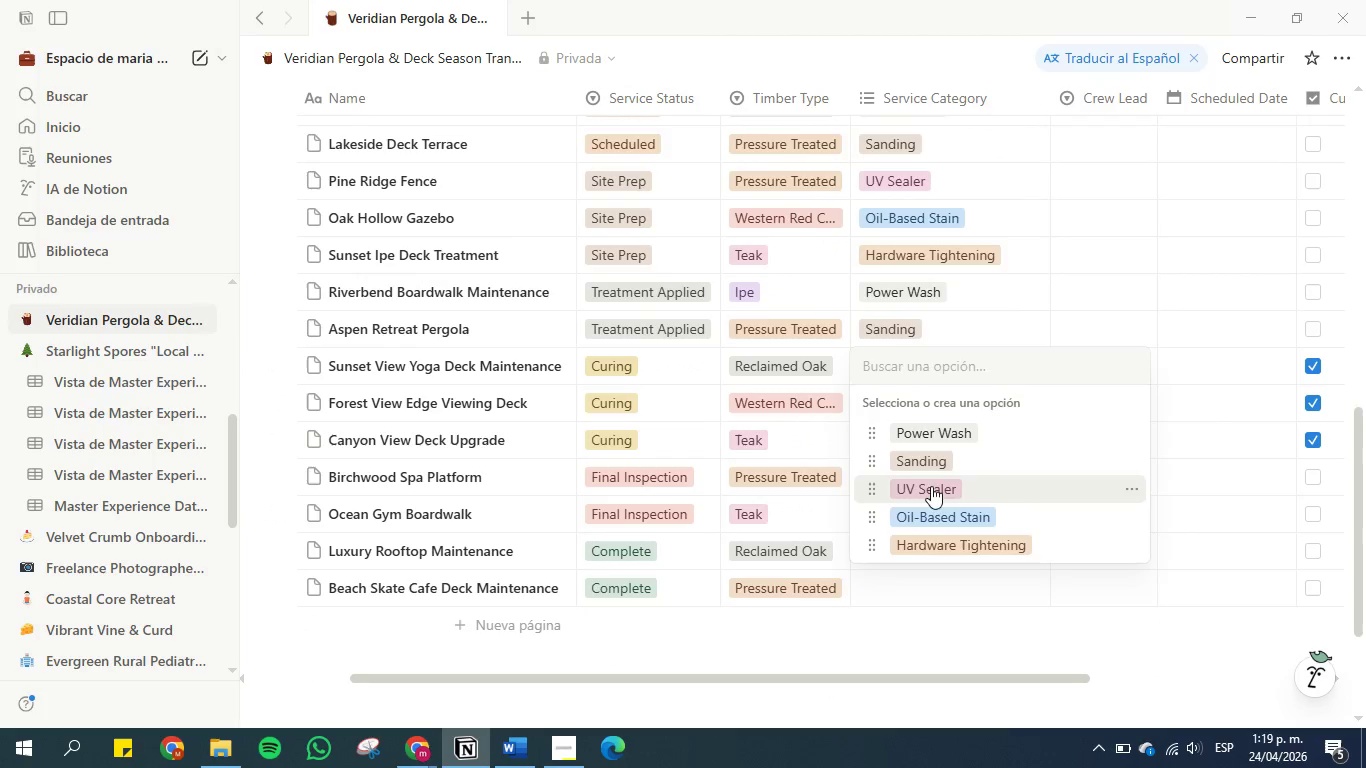 
double_click([931, 601])
 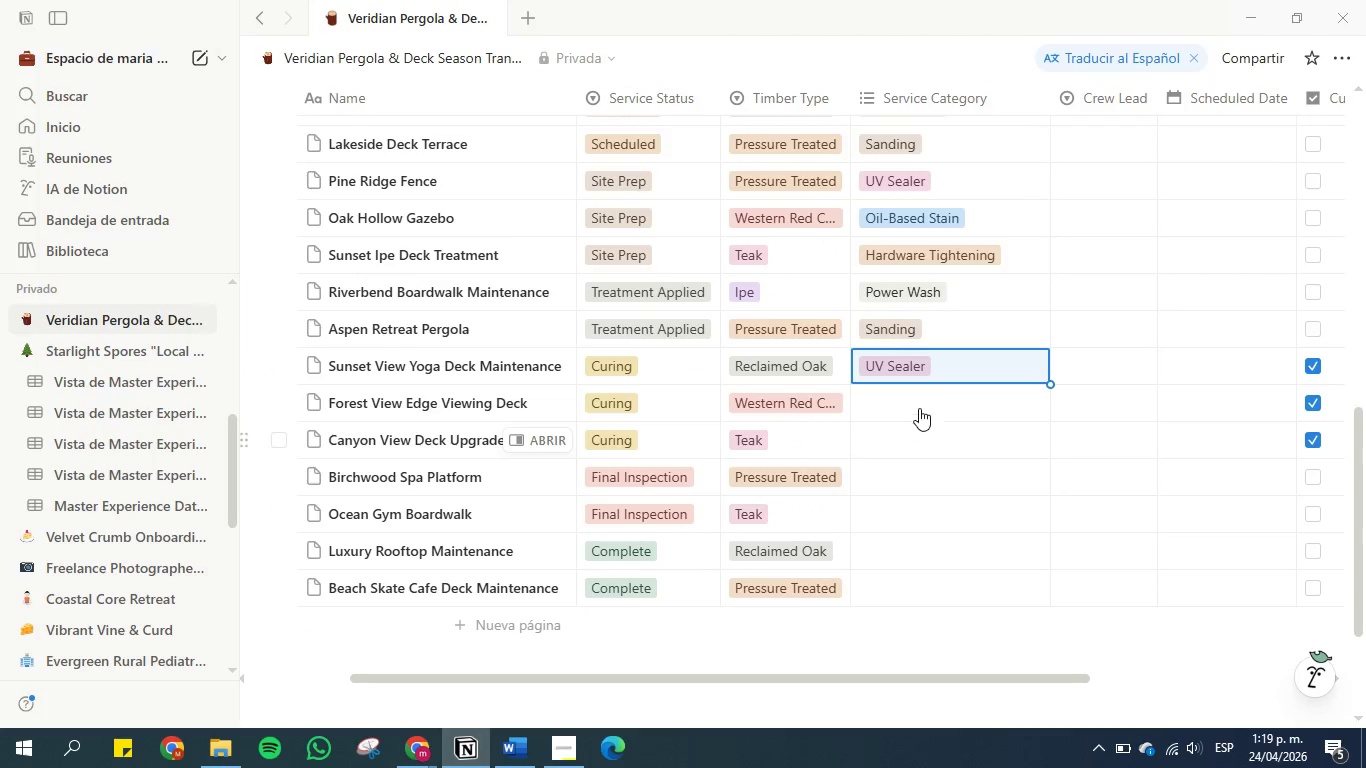 
left_click([919, 403])
 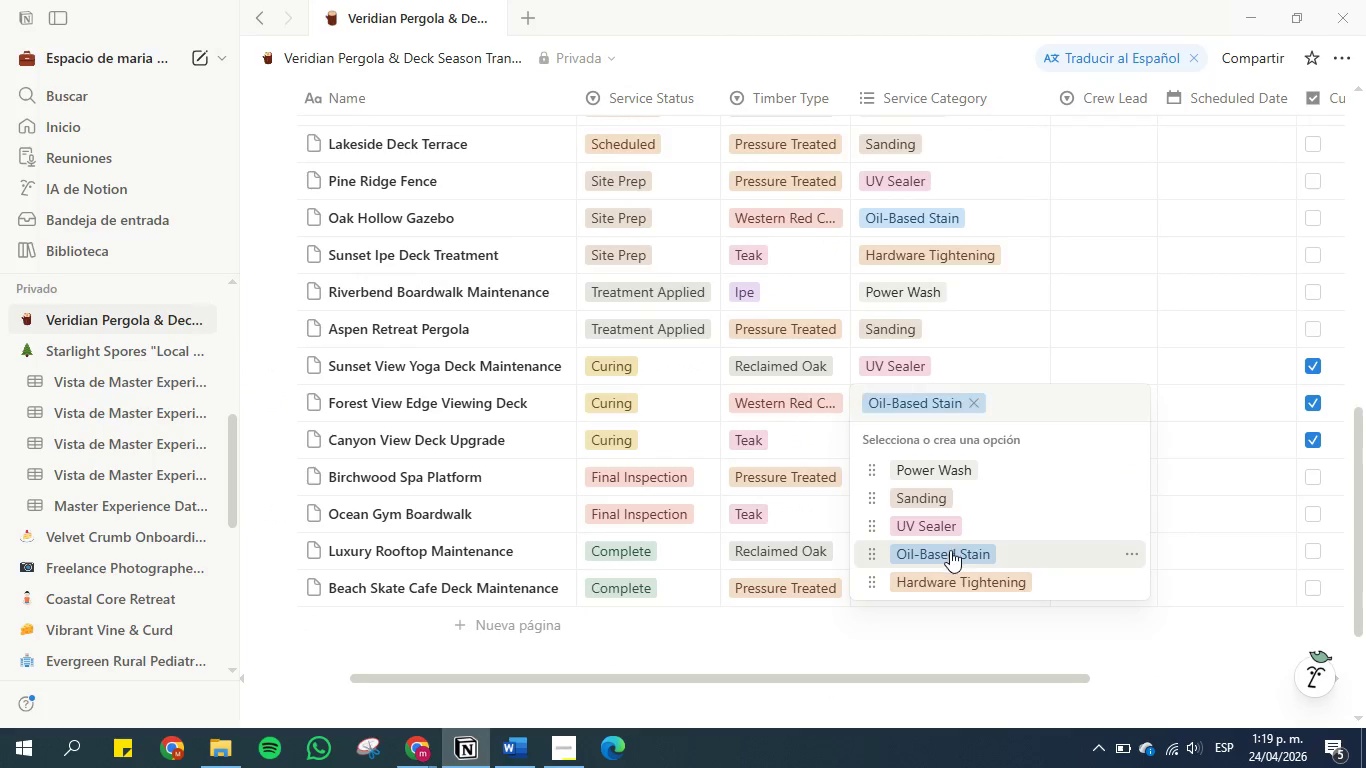 
double_click([931, 640])
 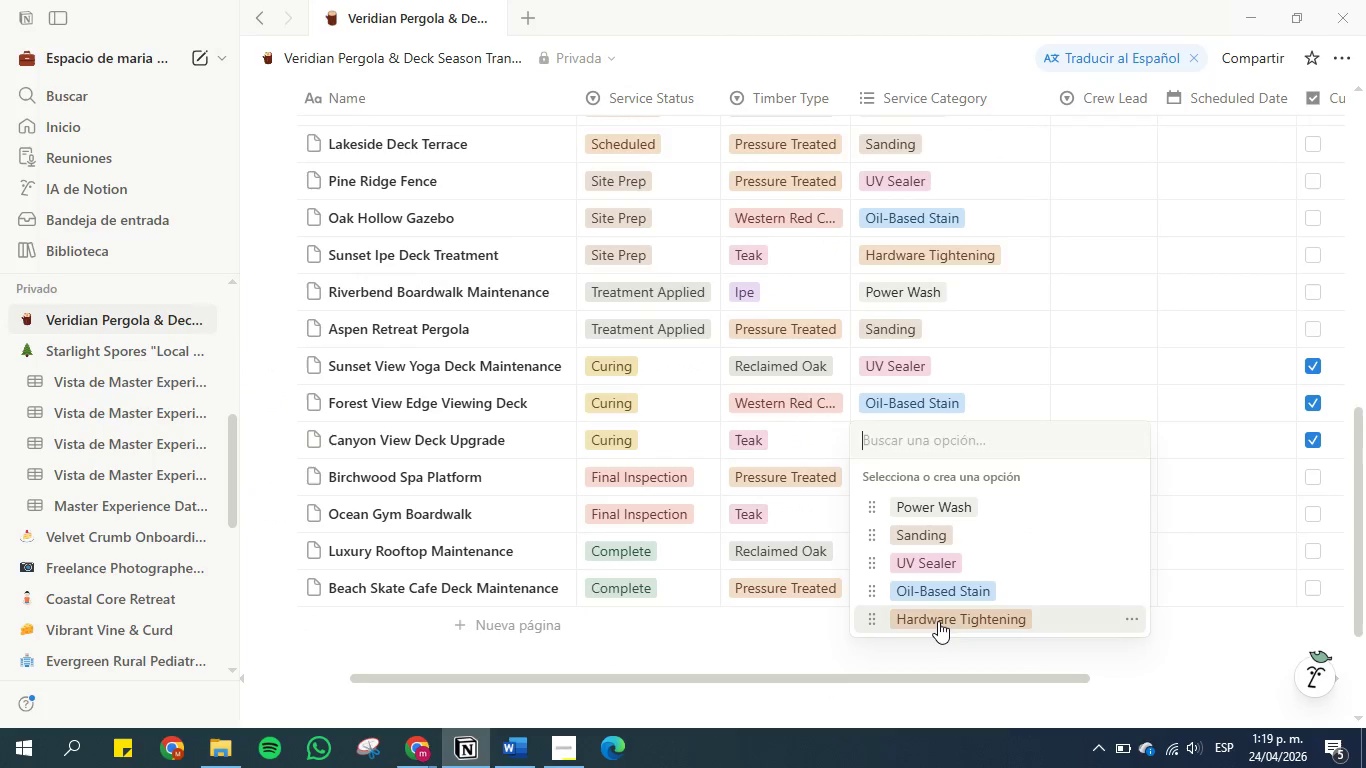 
double_click([939, 650])
 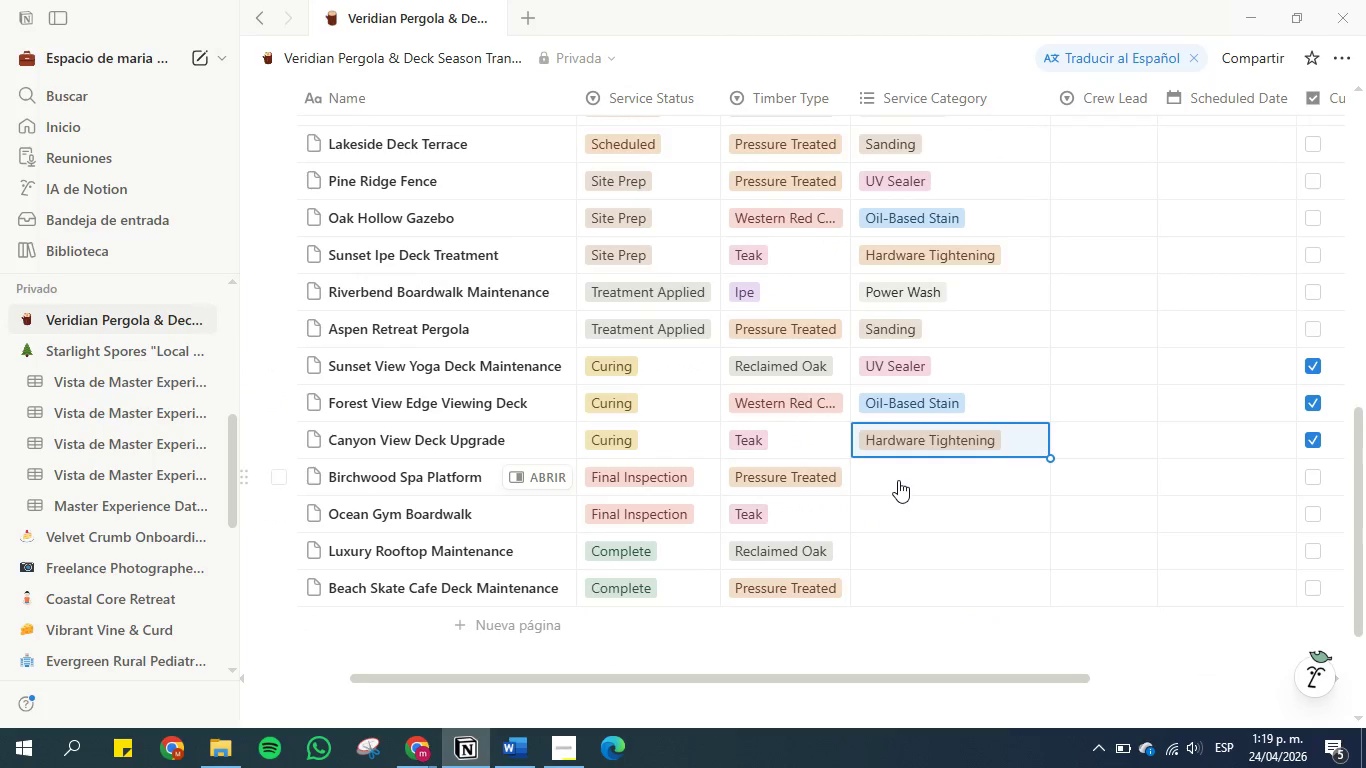 
left_click([898, 480])
 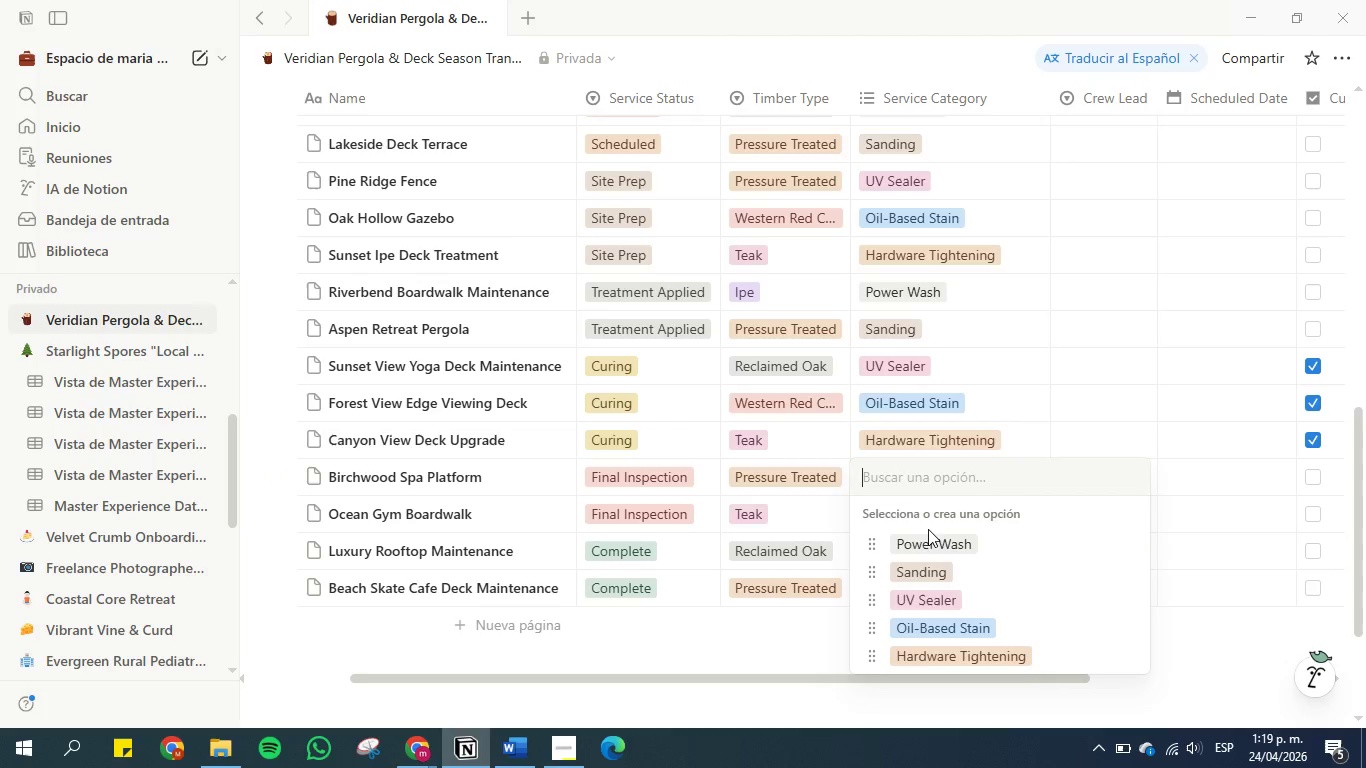 
left_click([928, 536])
 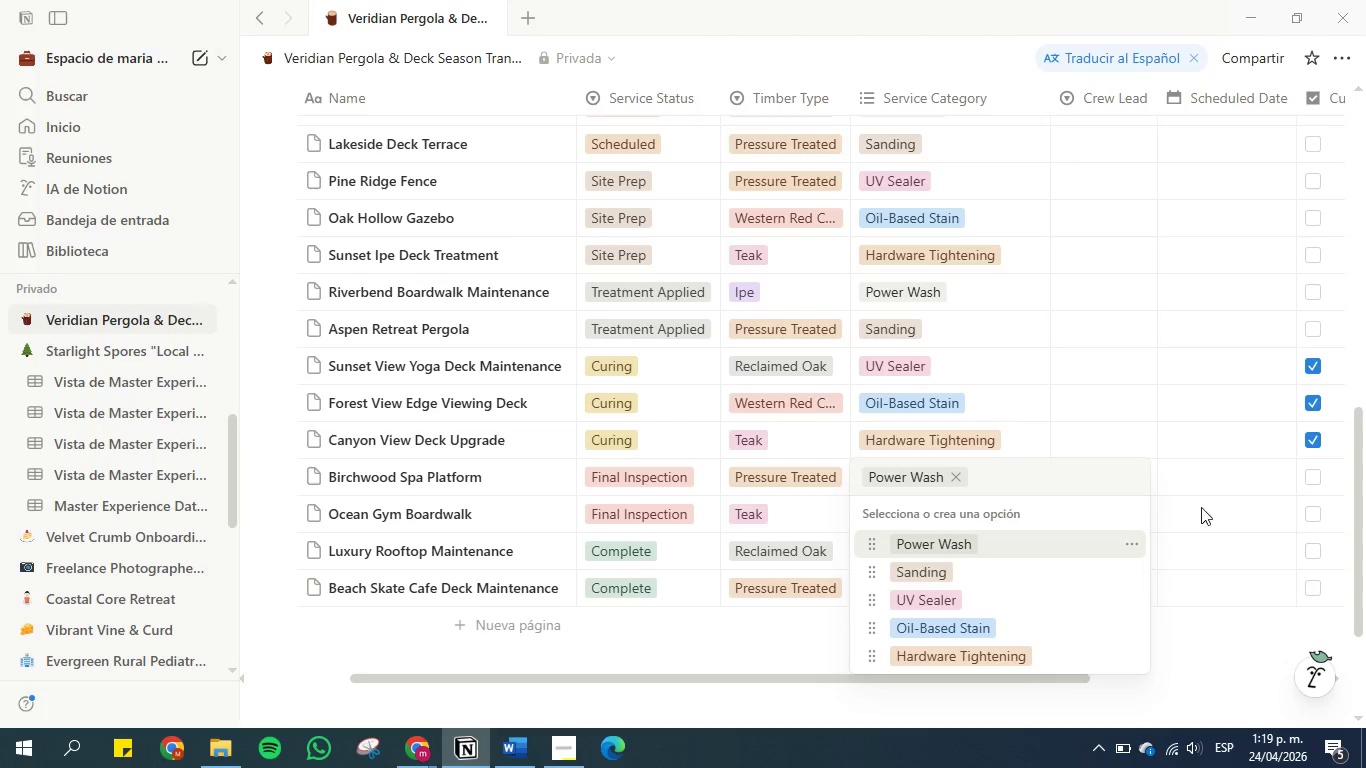 
left_click([1205, 509])
 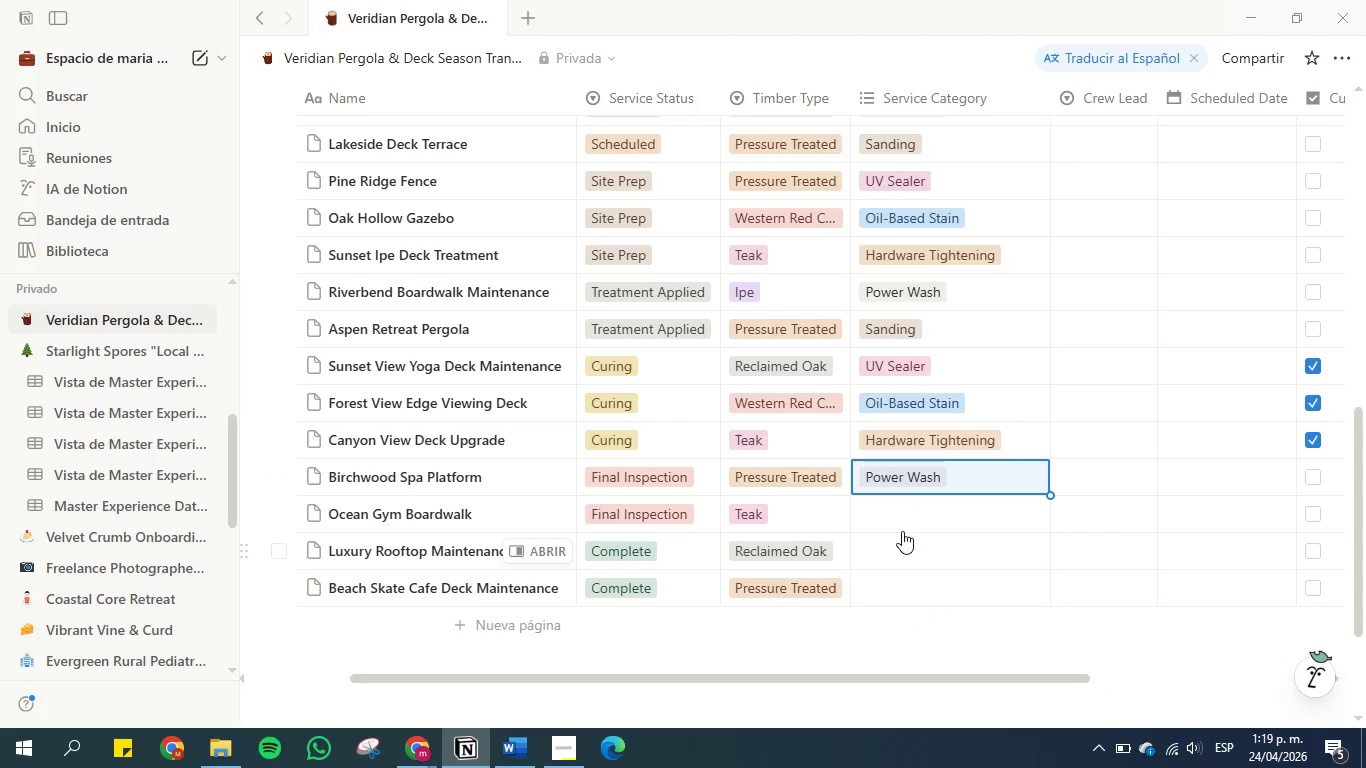 
left_click([901, 504])
 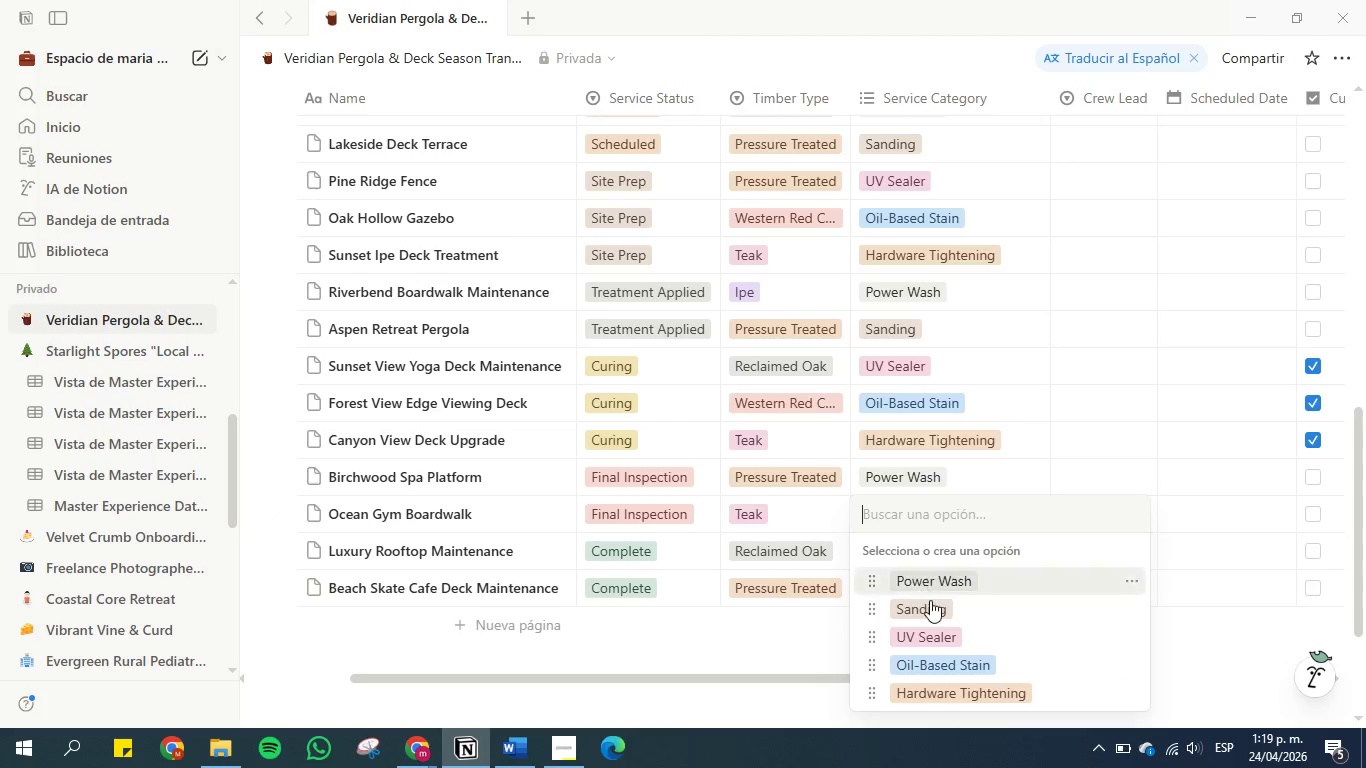 
left_click([930, 603])
 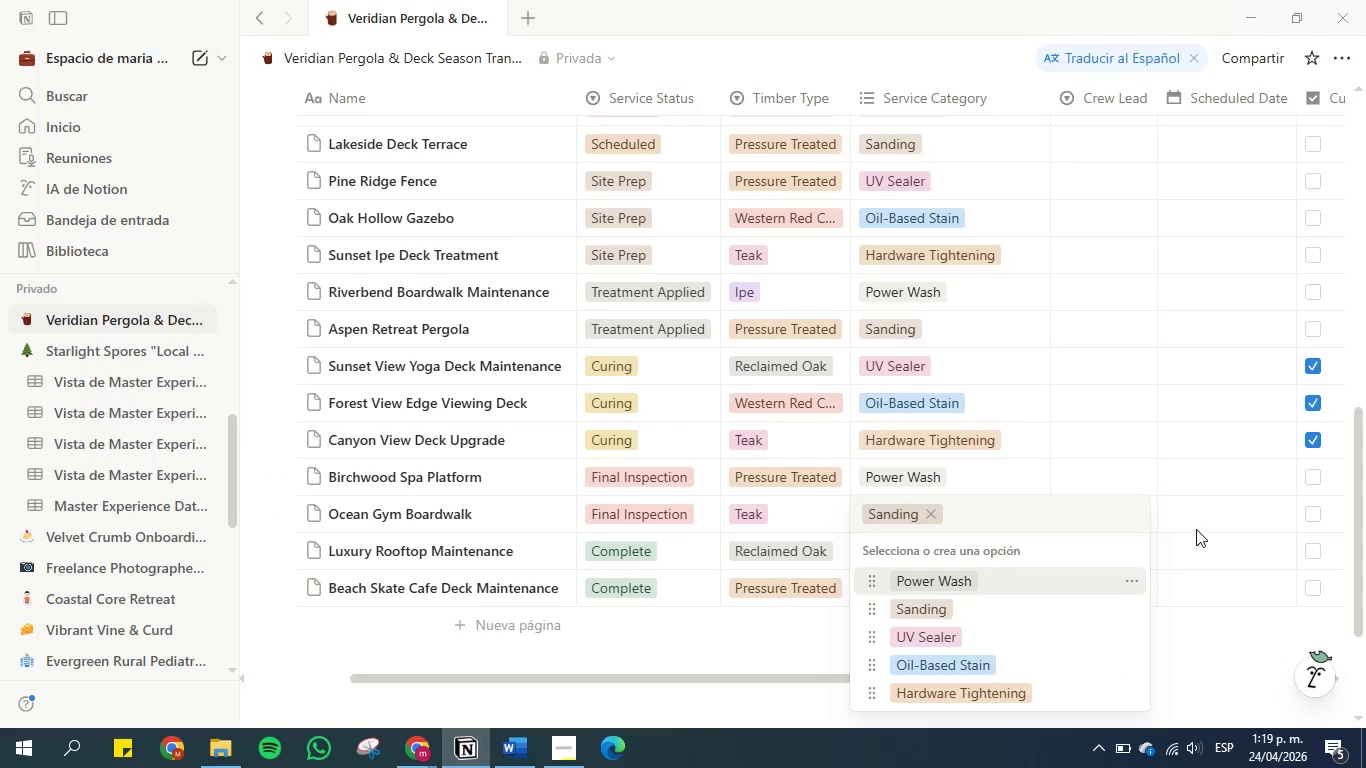 
left_click([1211, 526])
 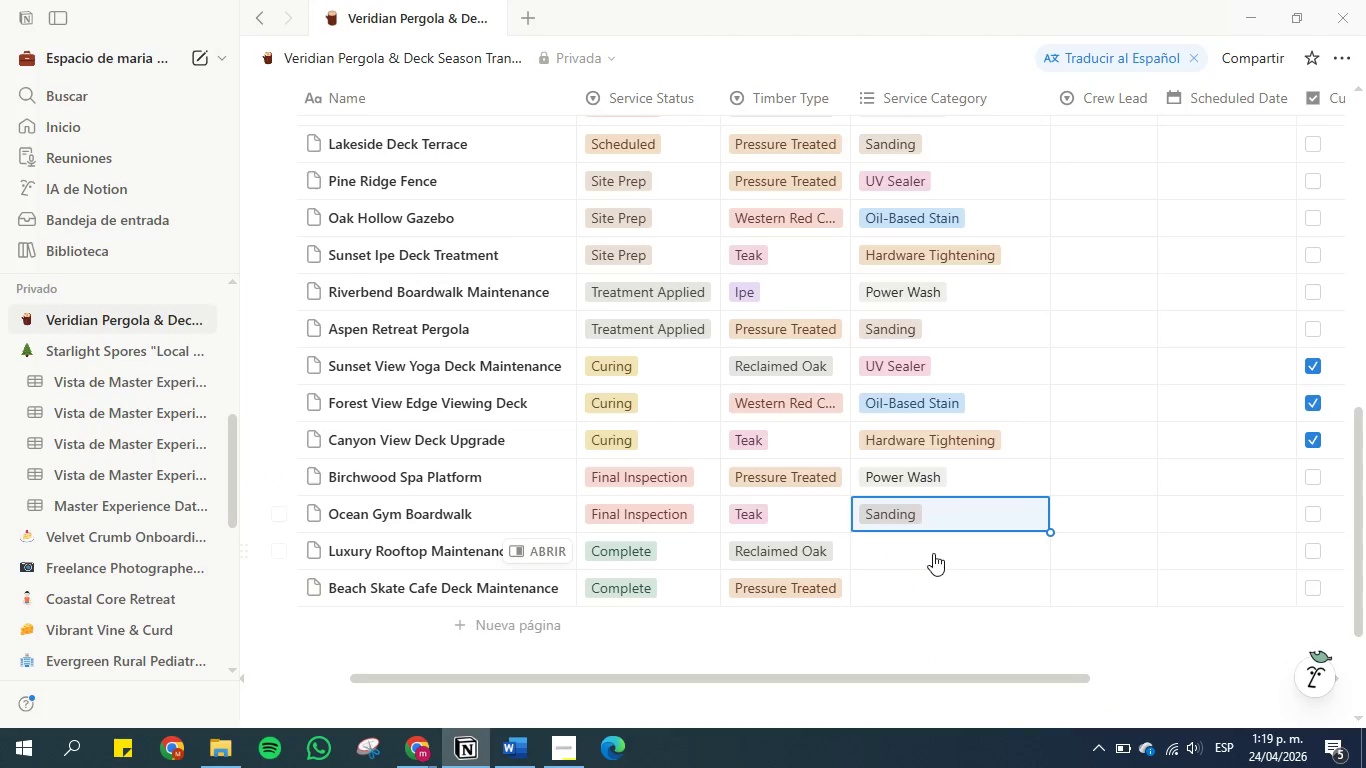 
left_click([933, 553])
 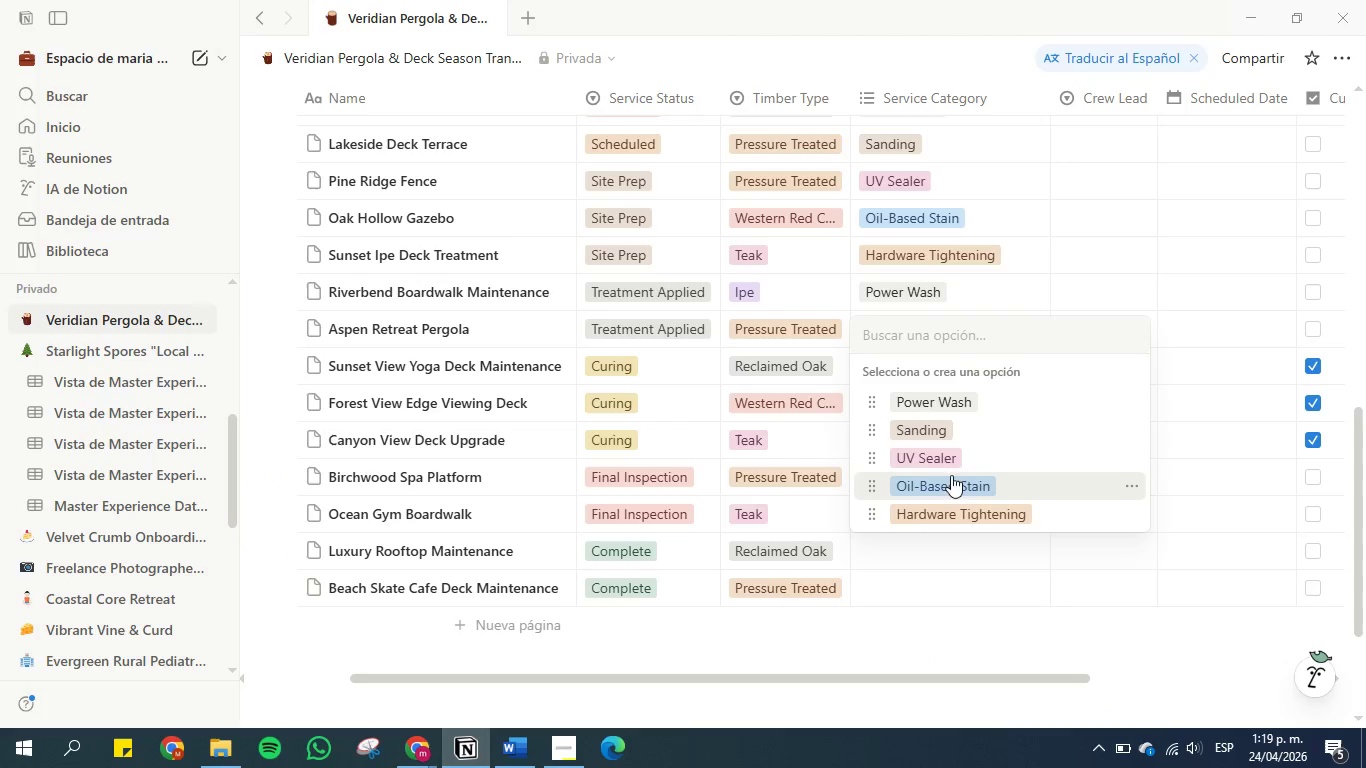 
left_click([941, 450])
 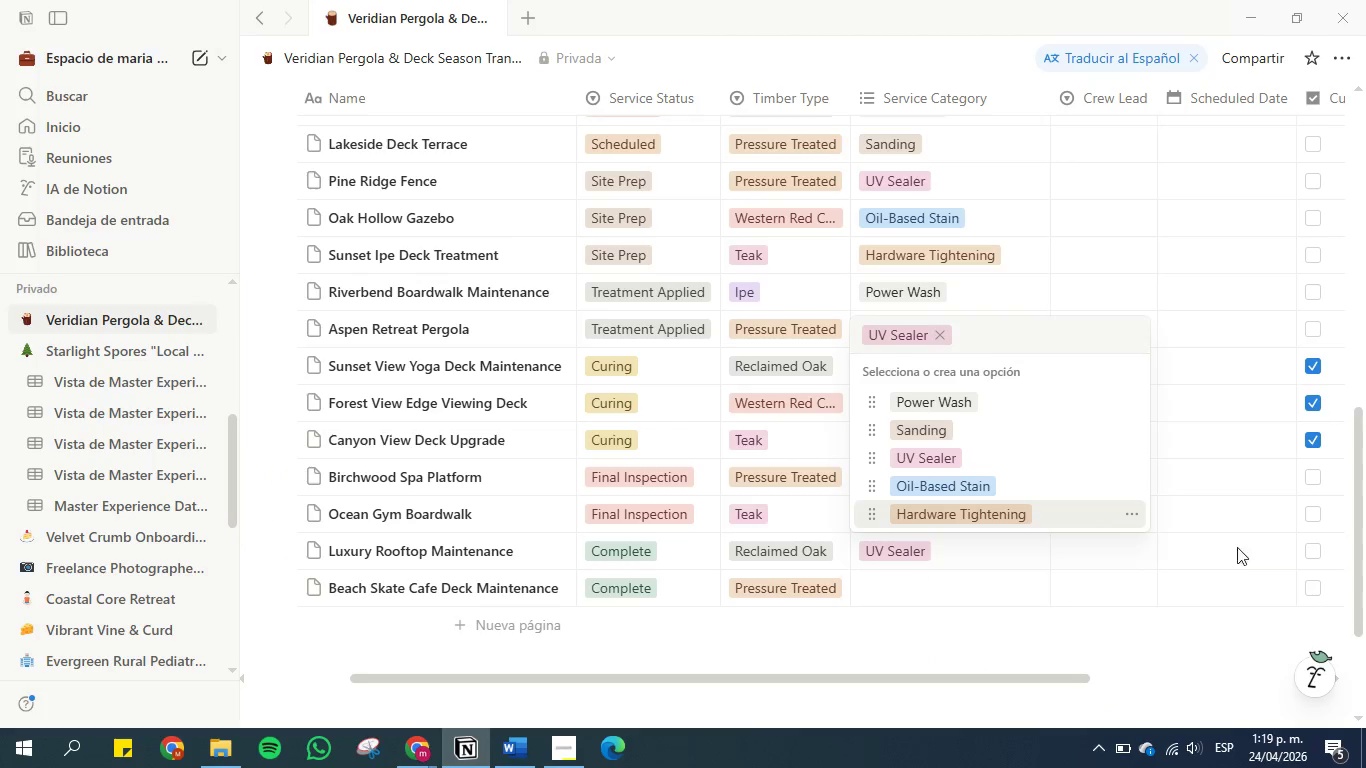 
left_click([1250, 553])
 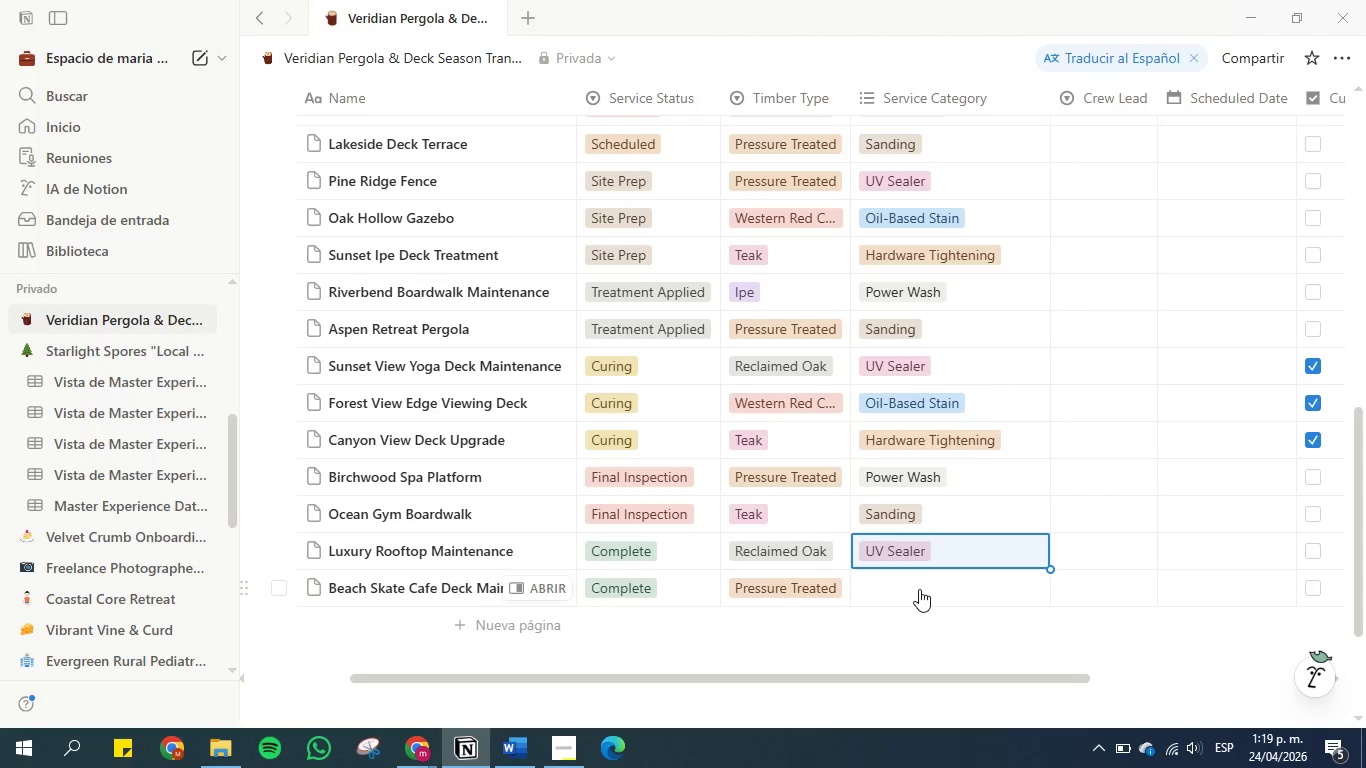 
left_click([918, 588])
 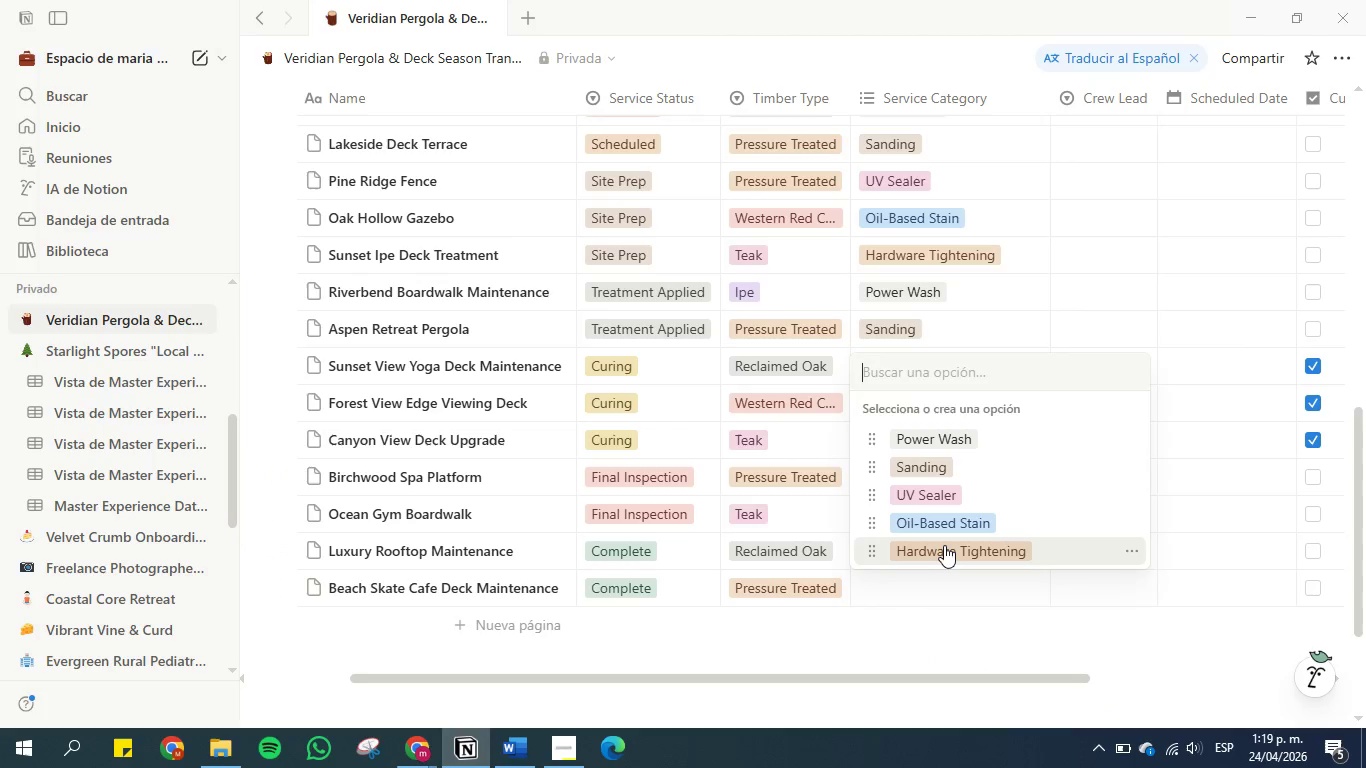 
left_click([944, 545])
 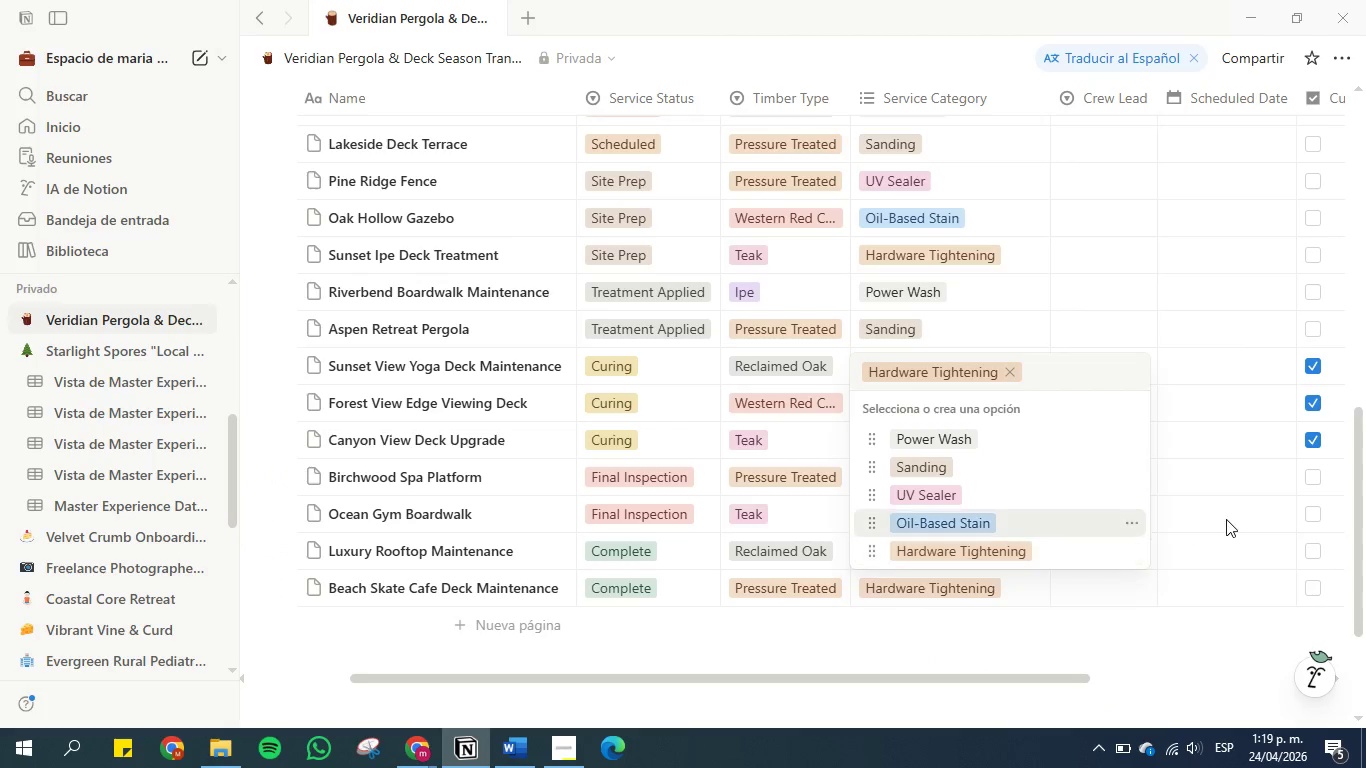 
left_click([1226, 519])
 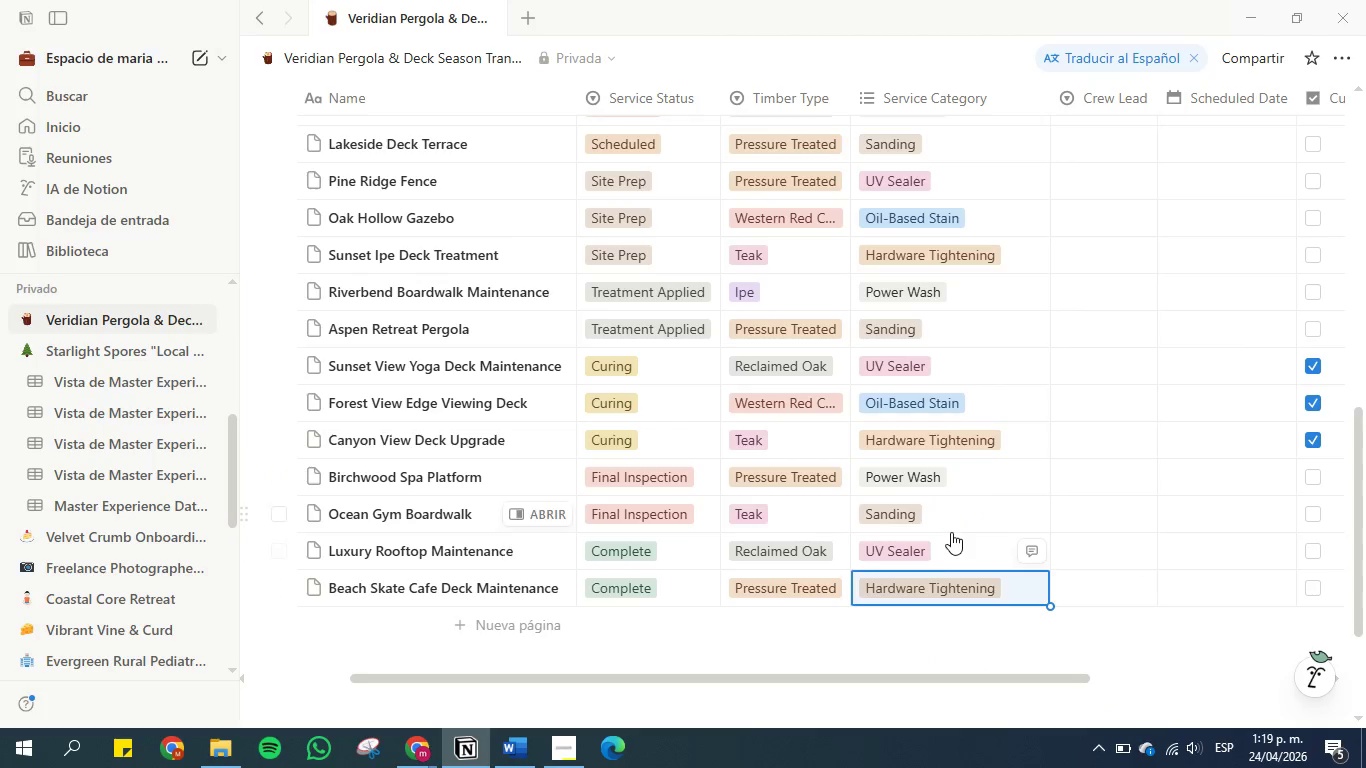 
scroll: coordinate [949, 527], scroll_direction: up, amount: 3.0
 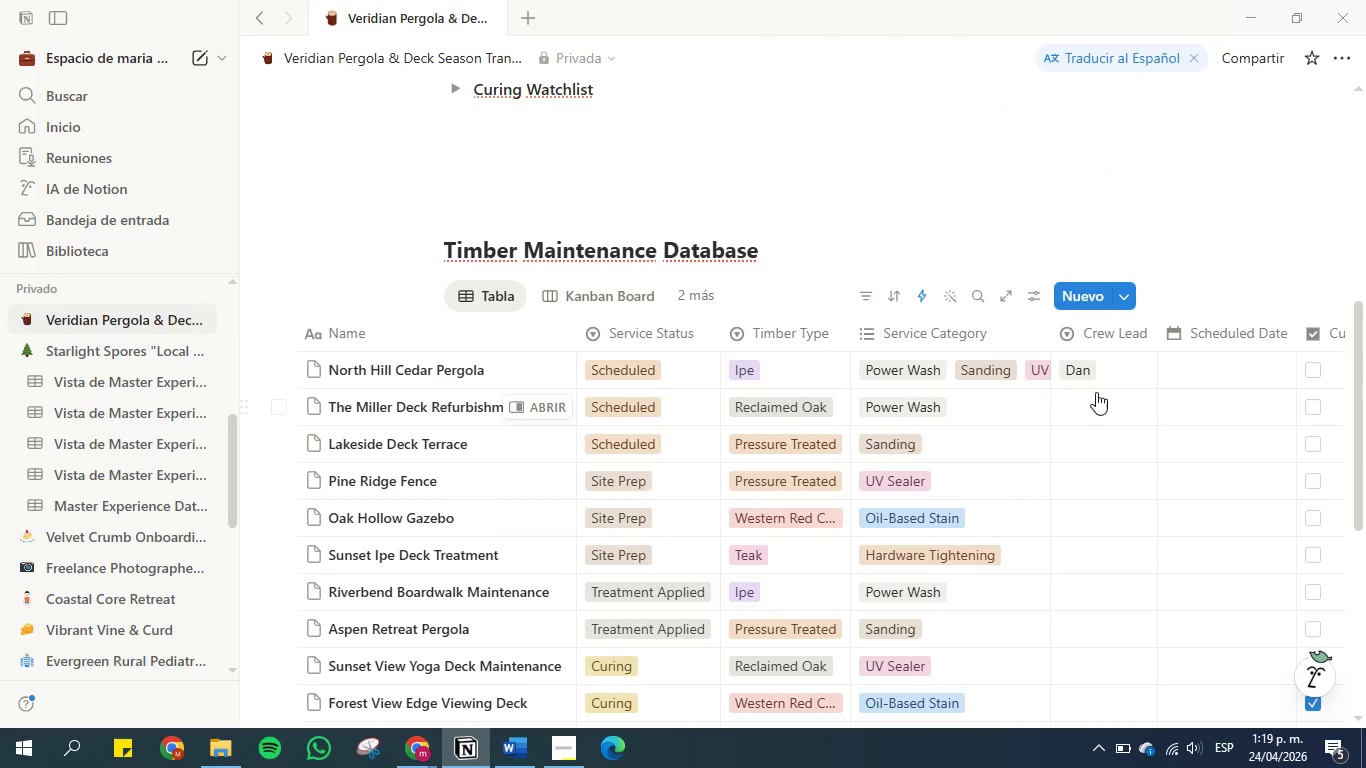 
left_click([1100, 386])
 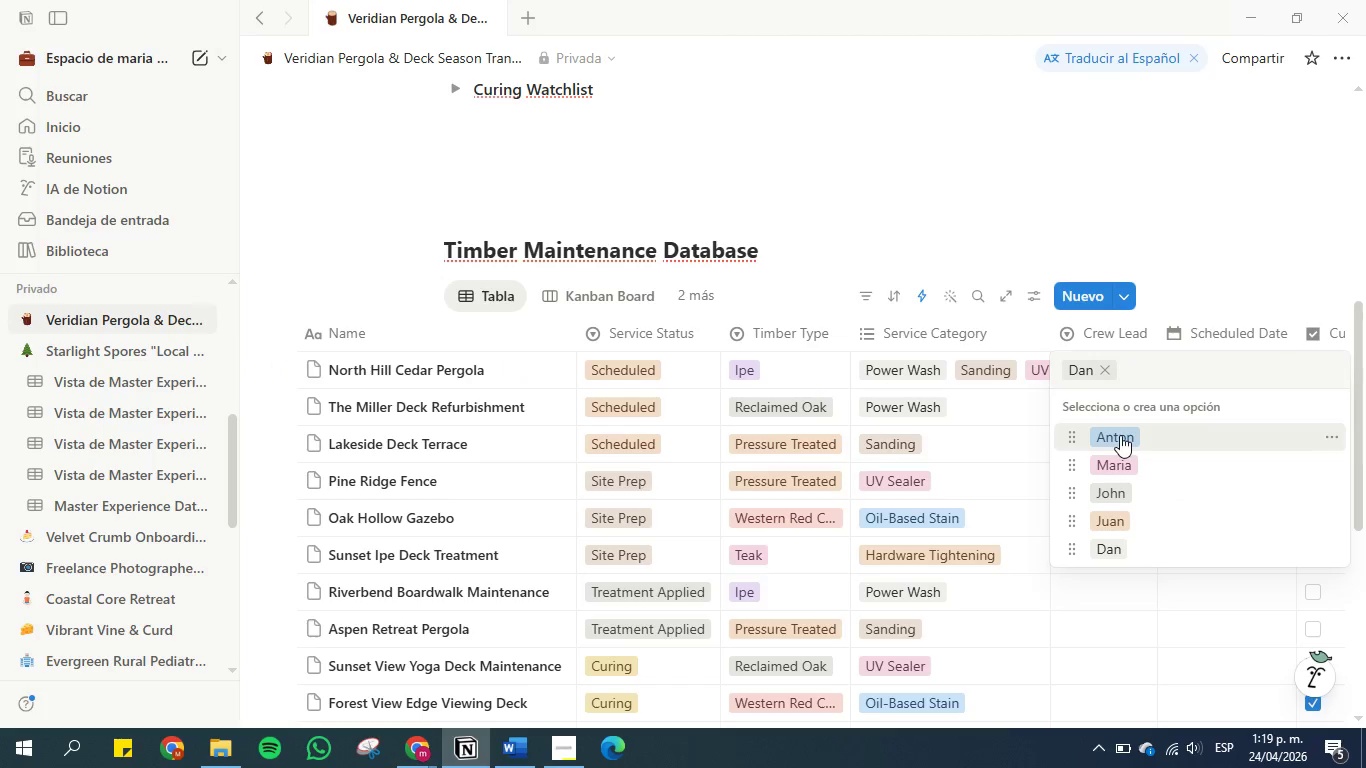 
left_click([1120, 435])
 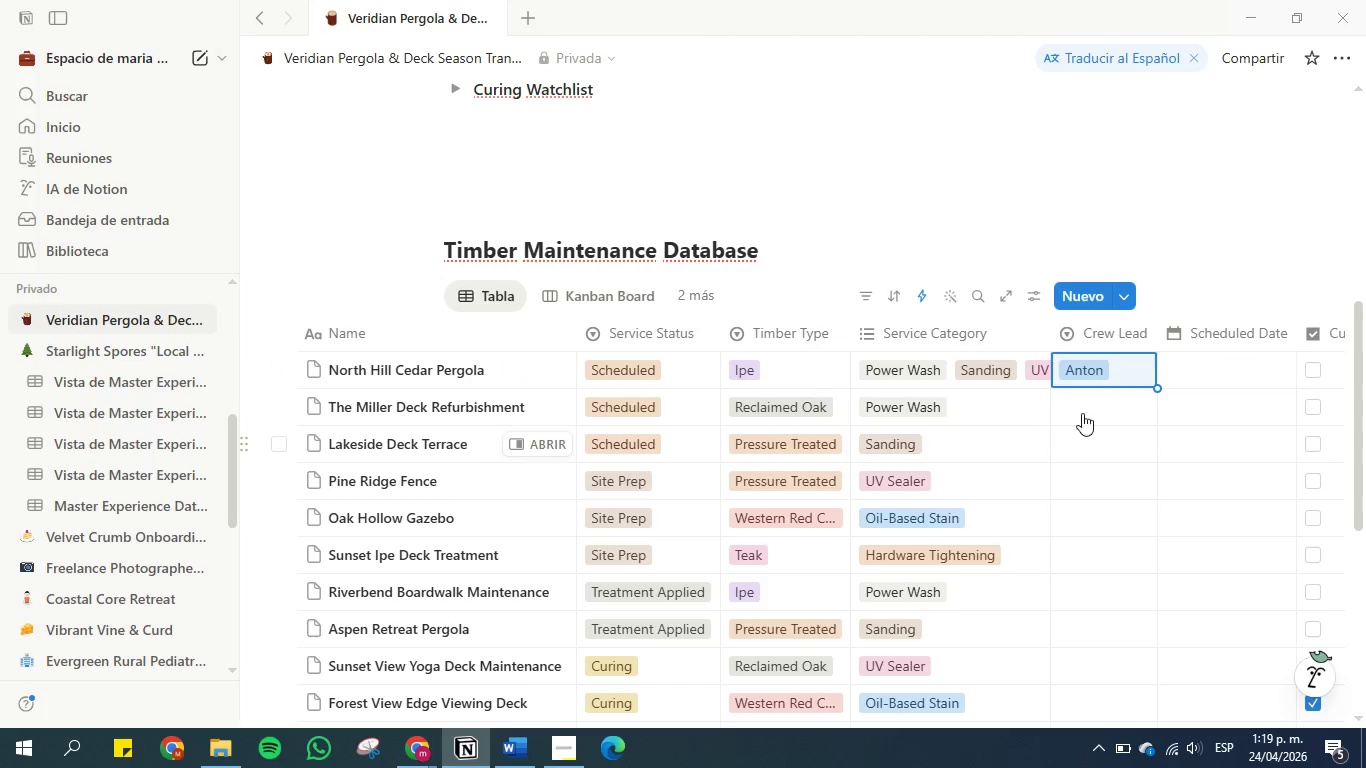 
left_click([1082, 396])
 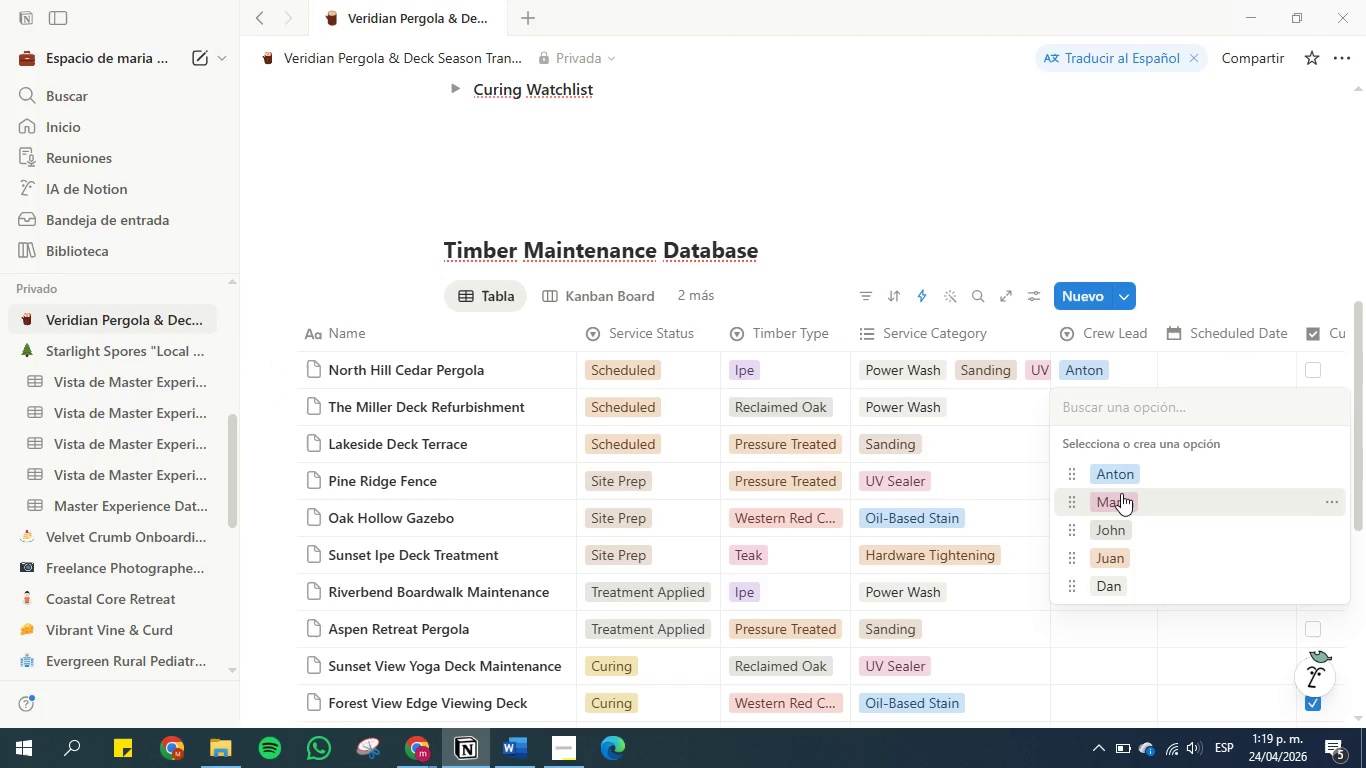 
left_click([1121, 493])
 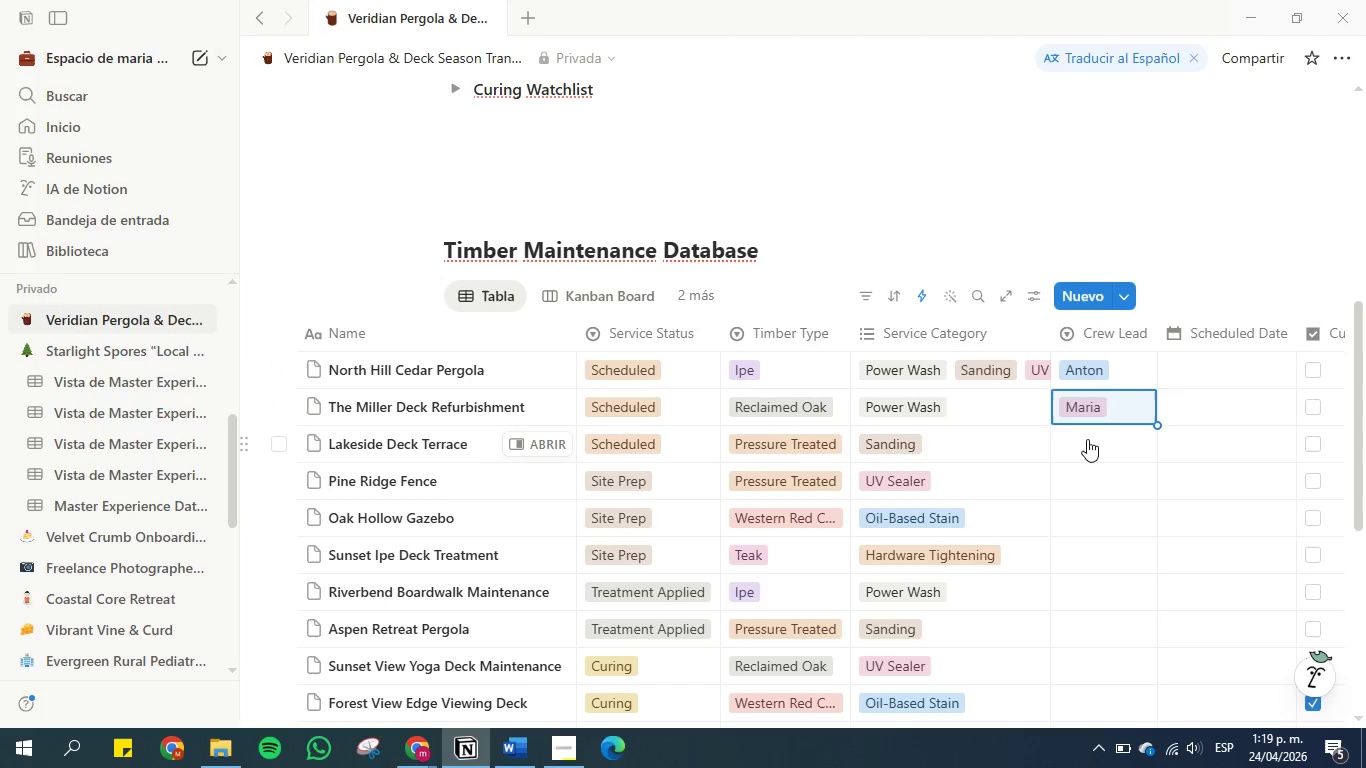 
left_click([1085, 451])
 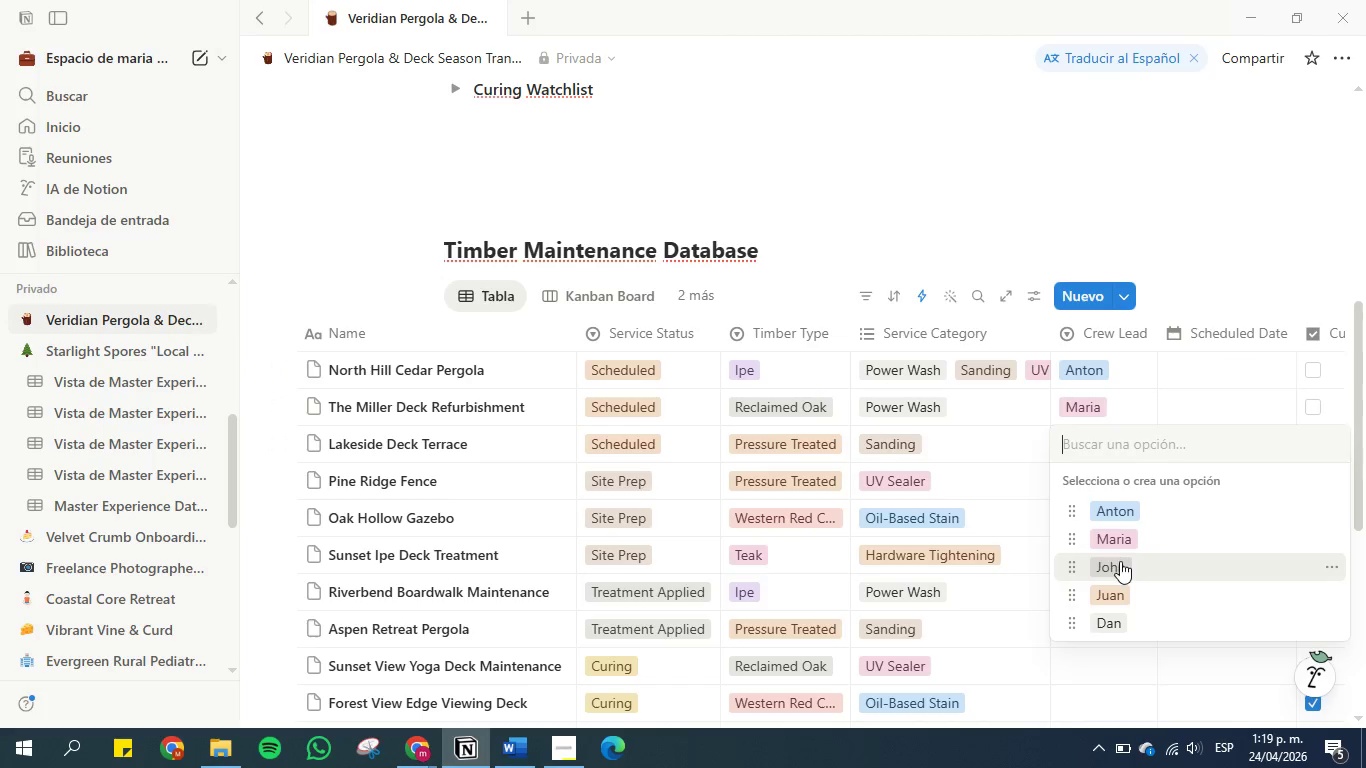 
left_click([1121, 564])
 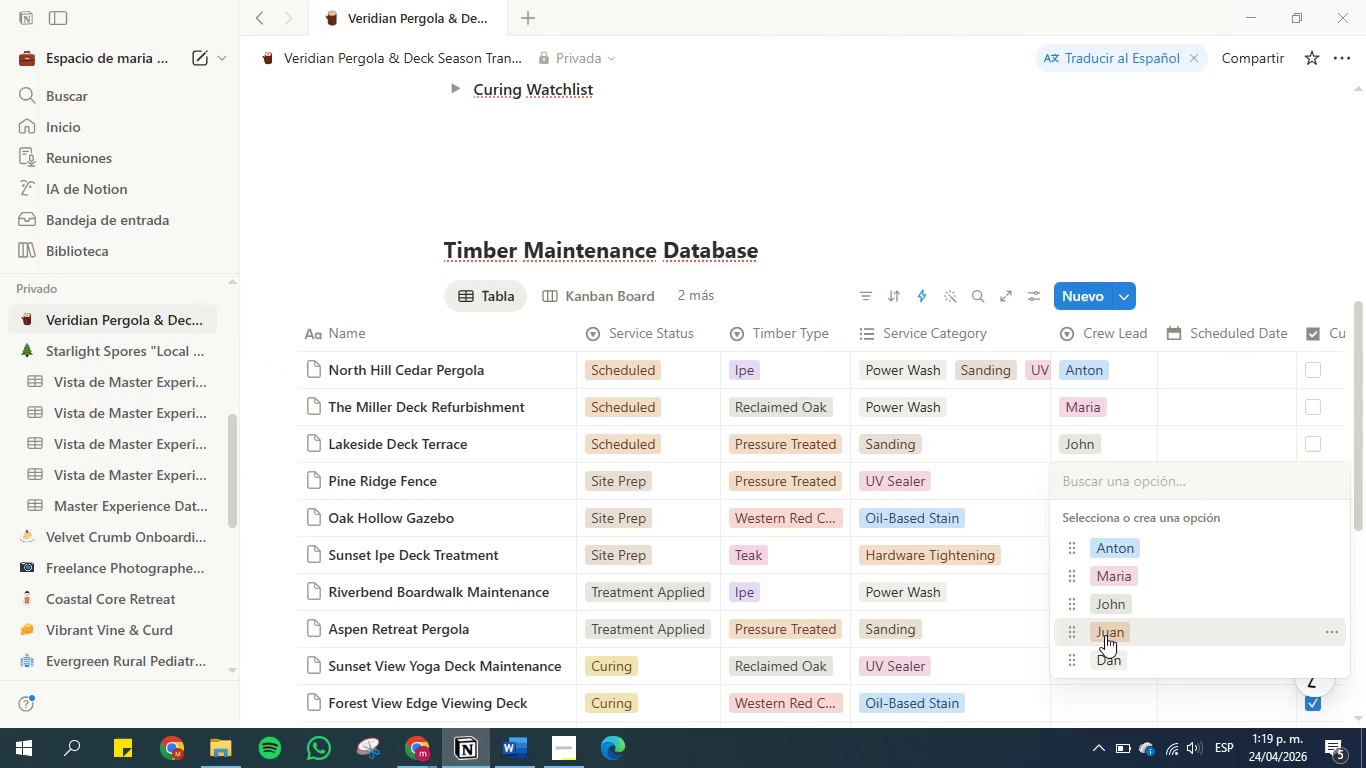 
left_click([1105, 635])
 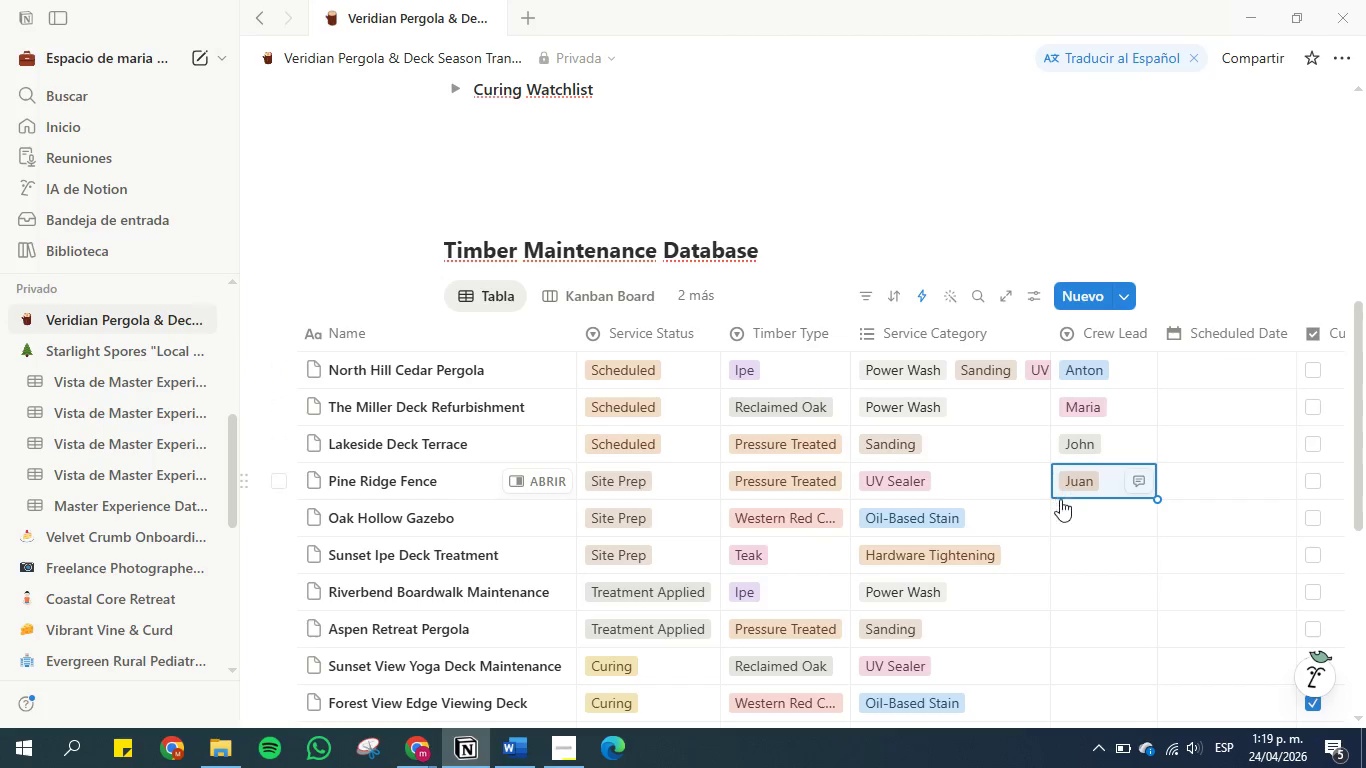 
left_click([1065, 511])
 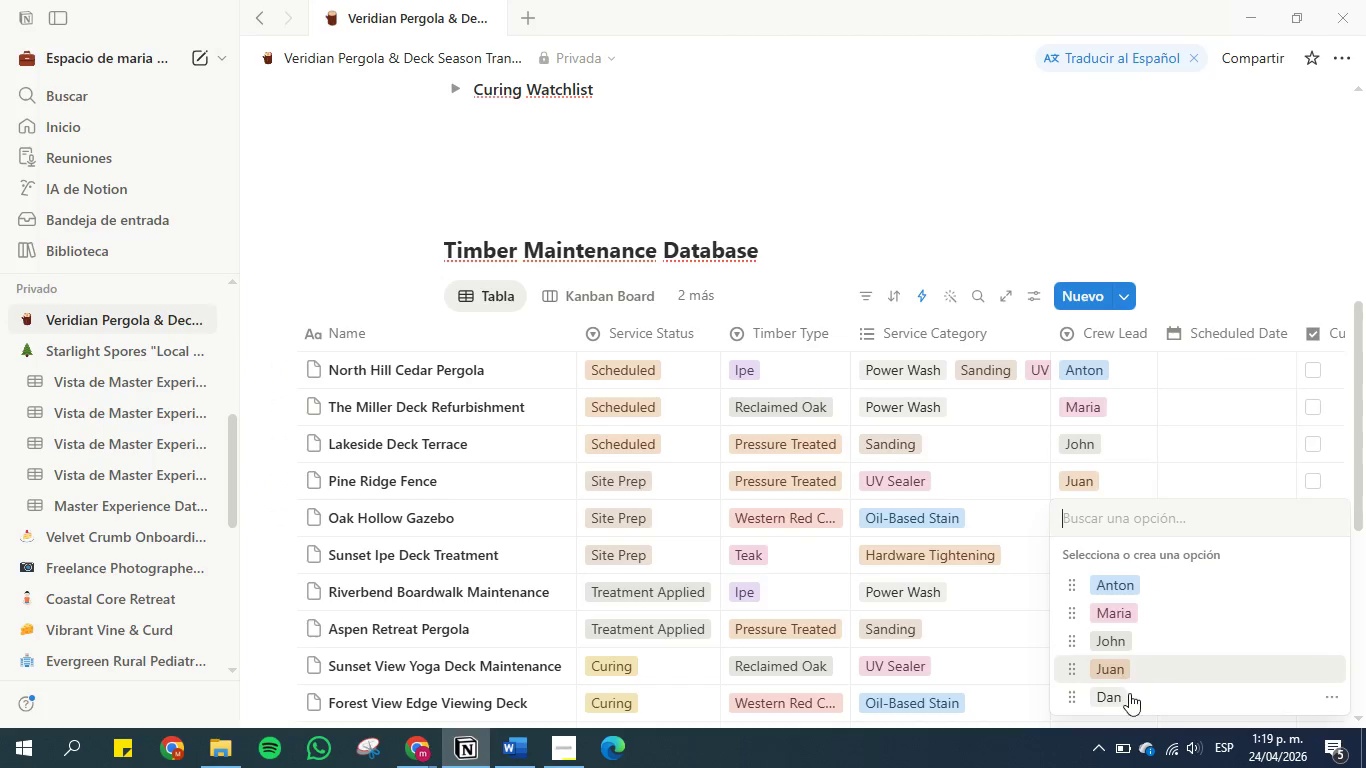 
left_click([1129, 696])
 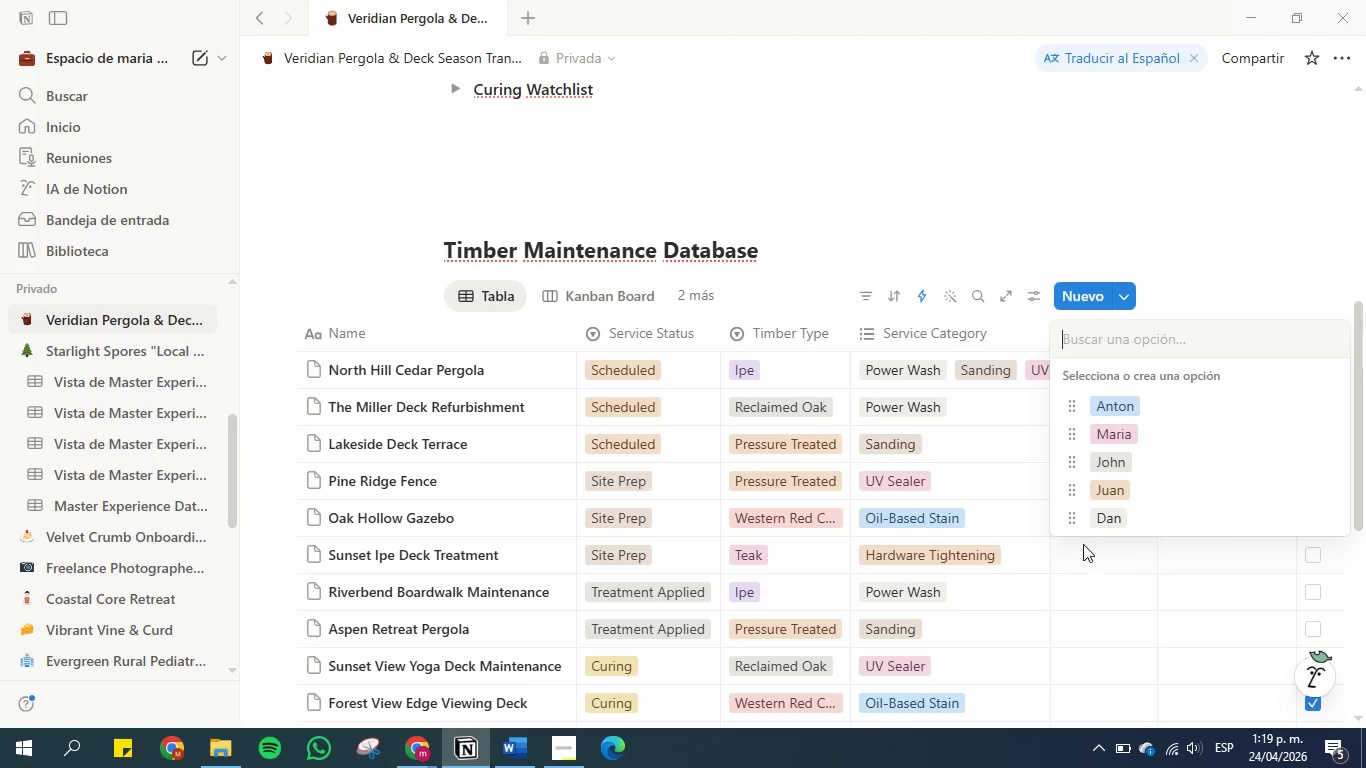 
left_click([1091, 569])
 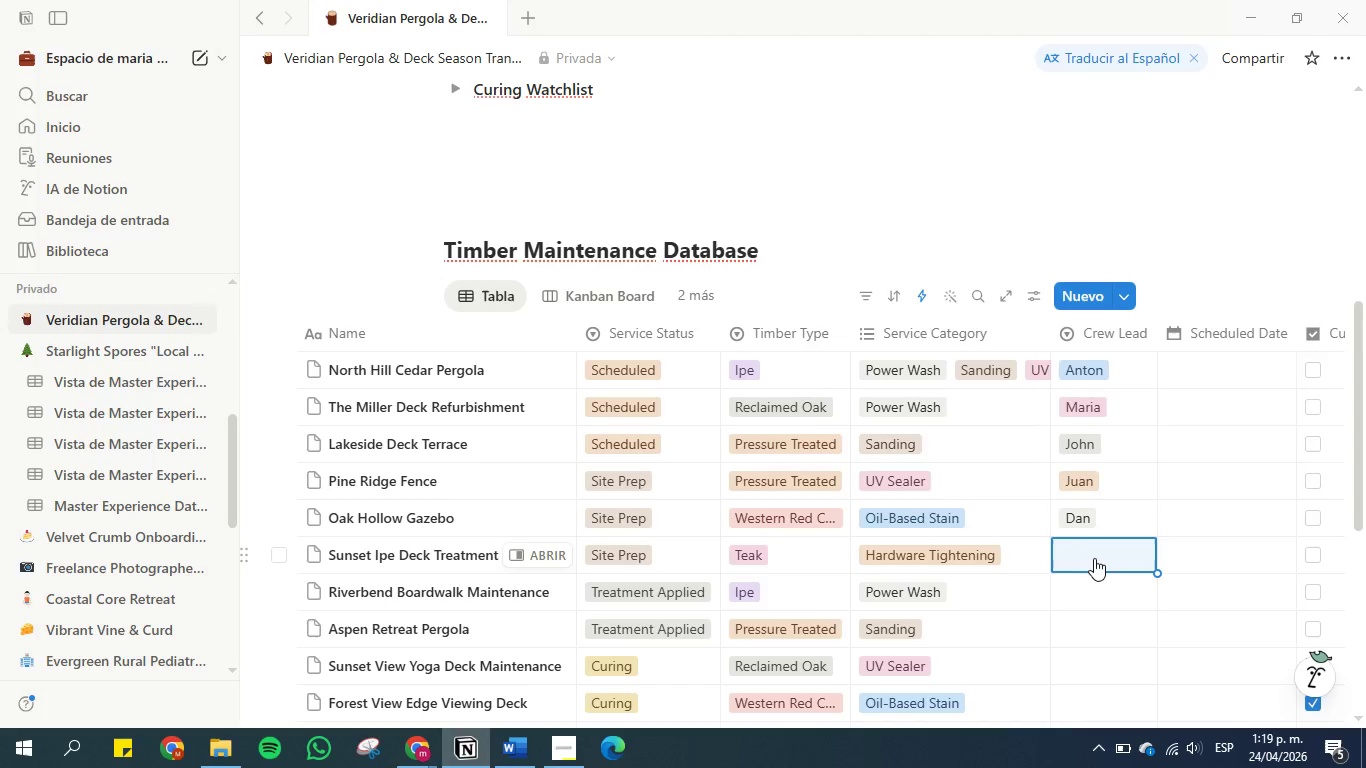 
left_click([1094, 558])
 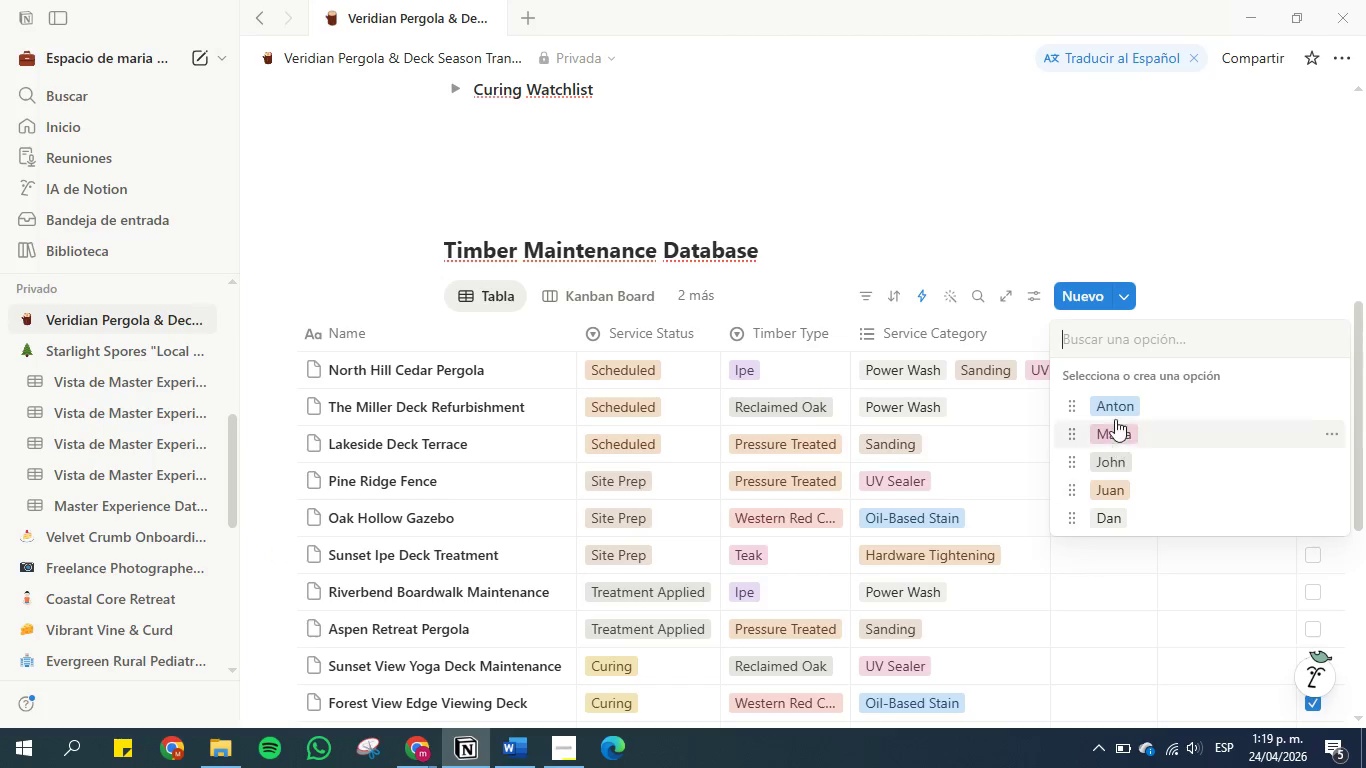 
left_click([1111, 395])
 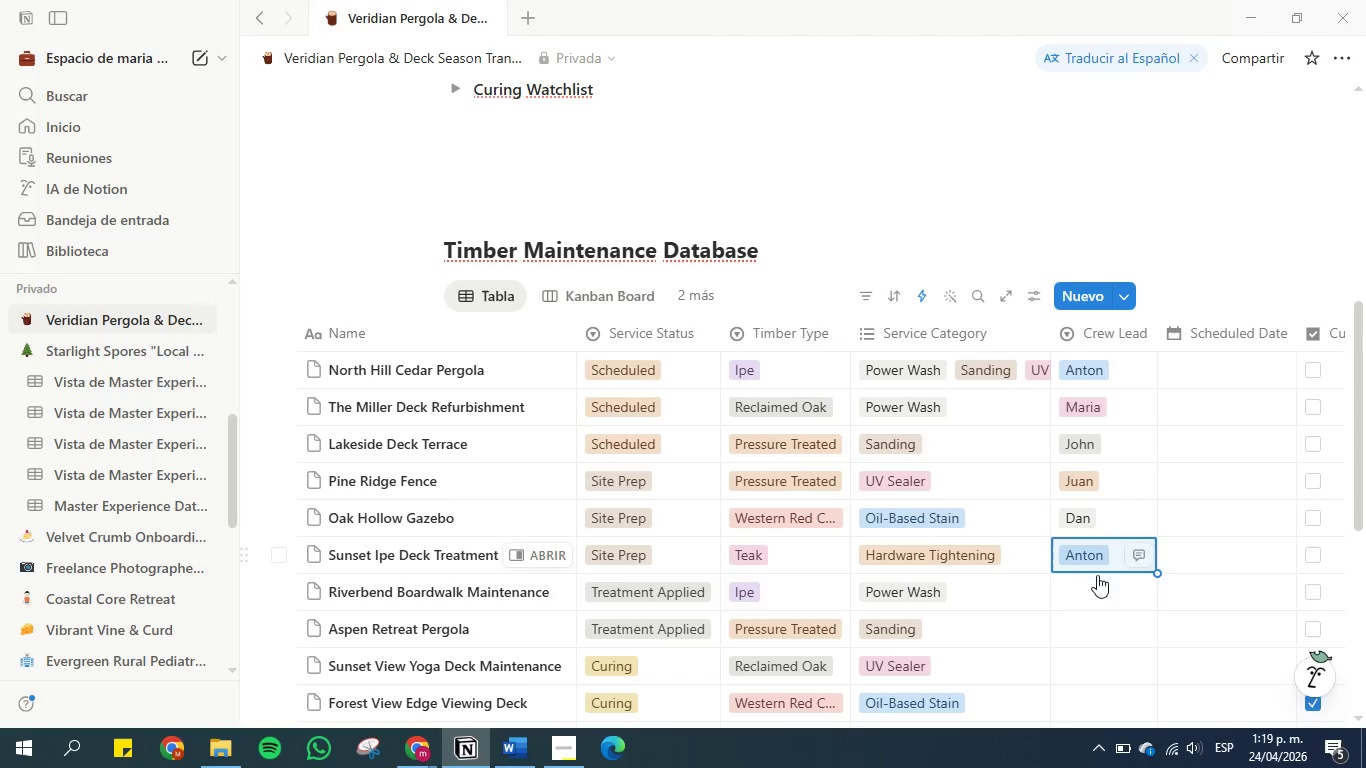 
left_click([1101, 589])
 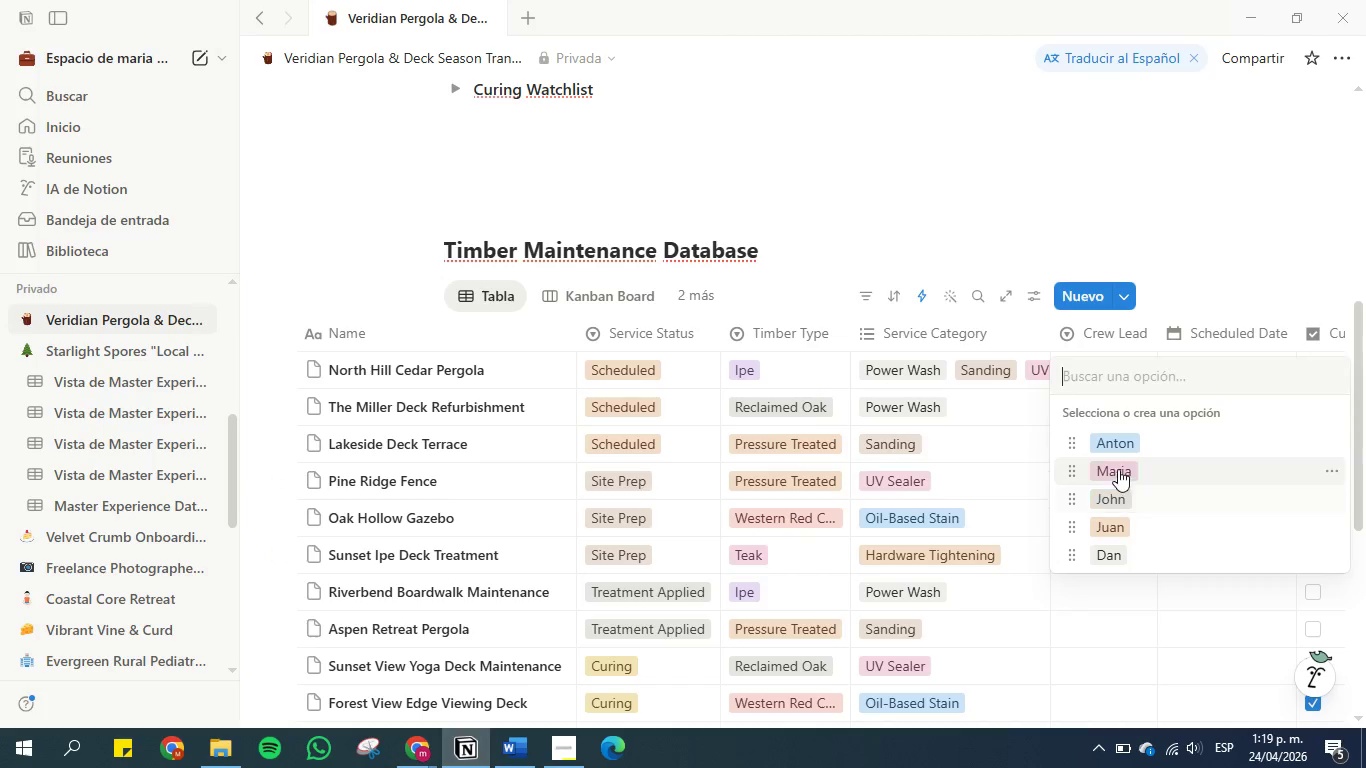 
left_click([1118, 463])
 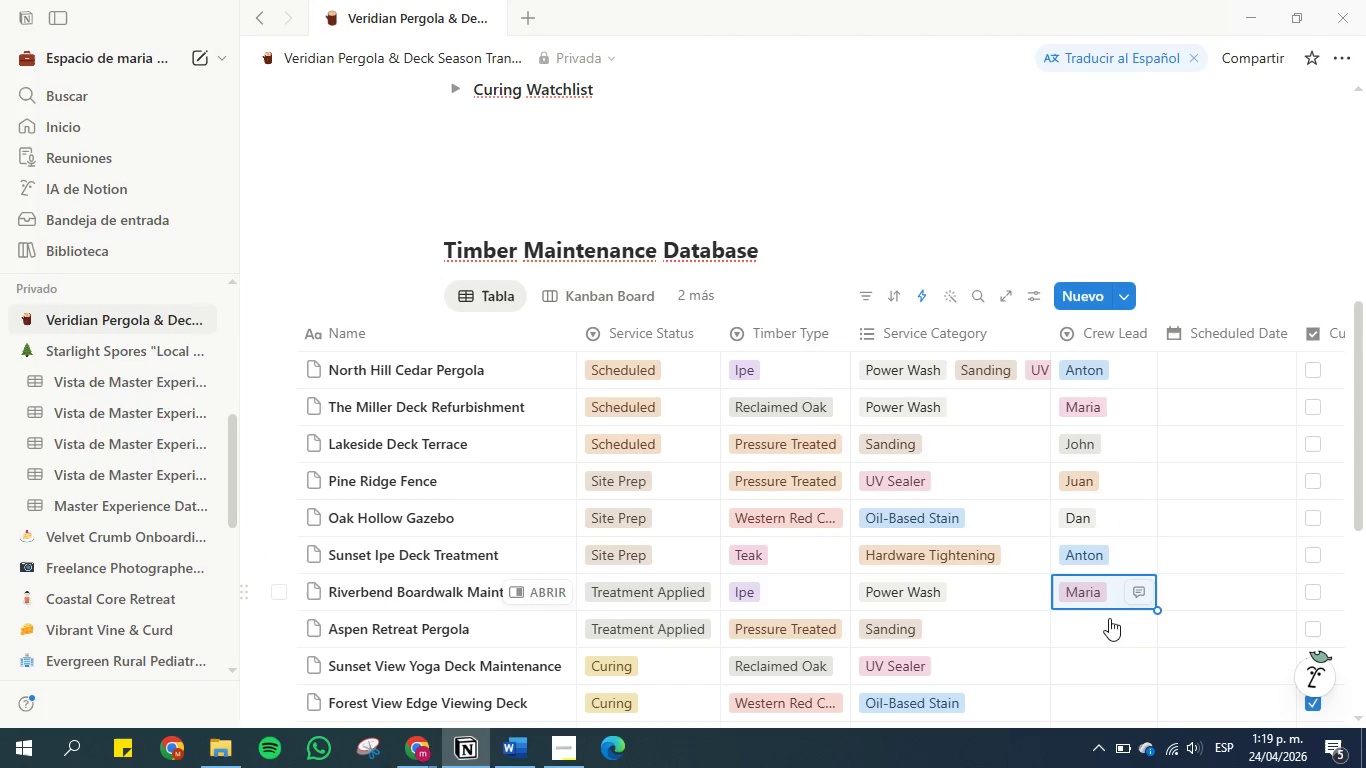 
left_click([1108, 630])
 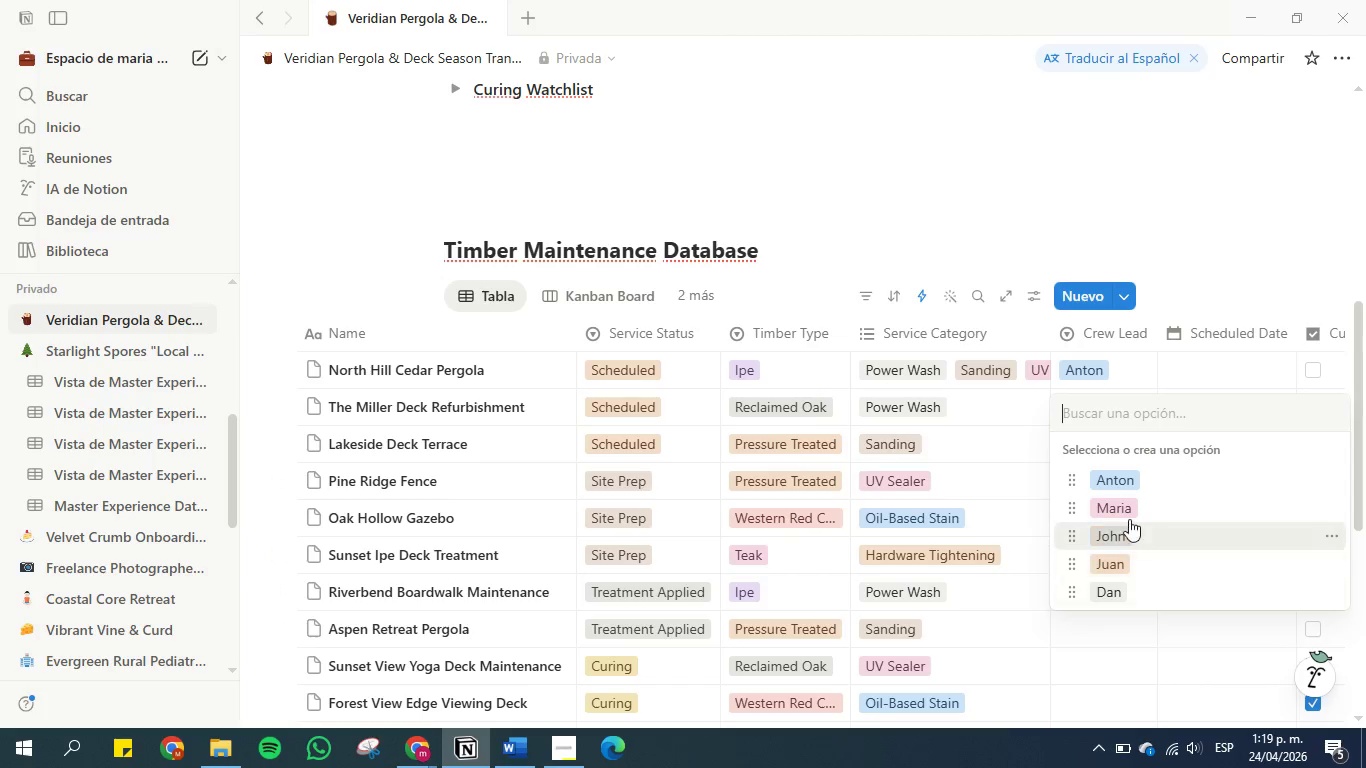 
left_click([1129, 514])
 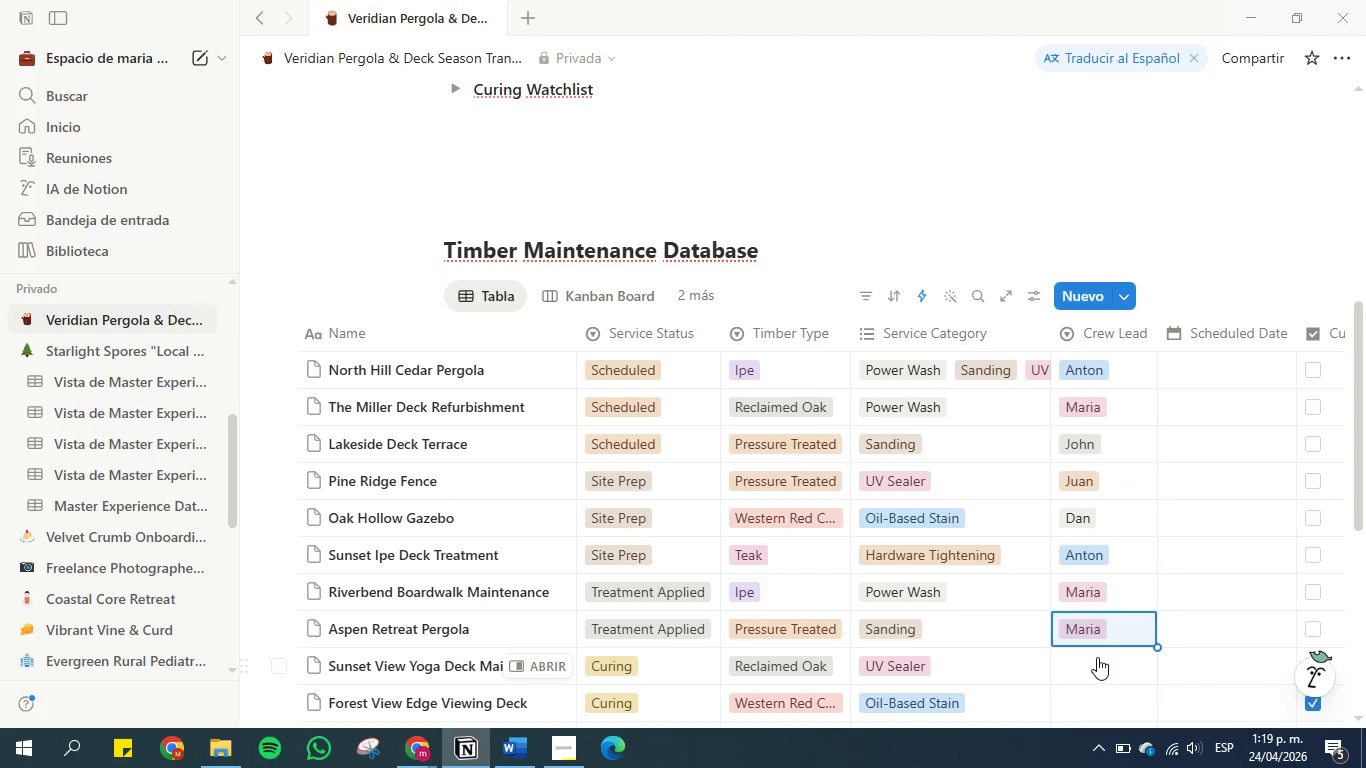 
scroll: coordinate [1099, 600], scroll_direction: down, amount: 2.0
 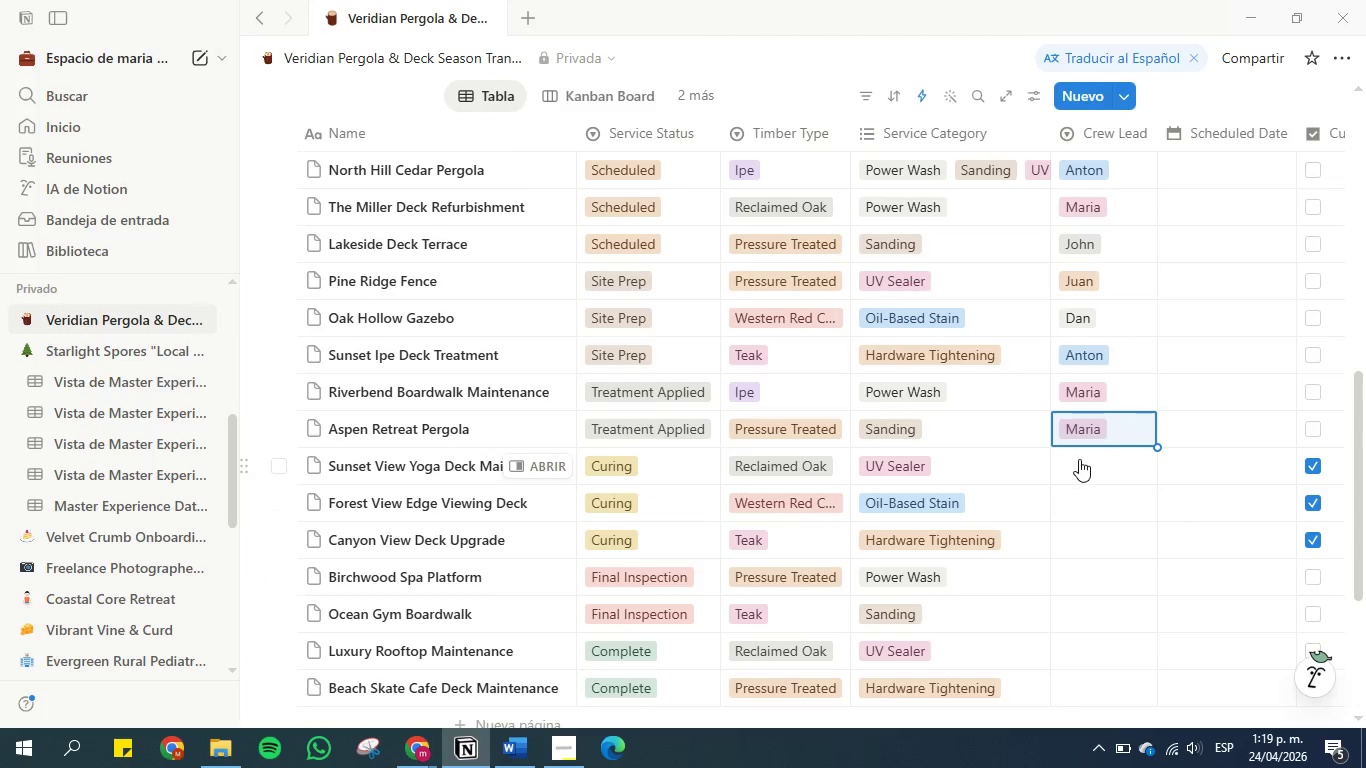 
left_click([1078, 462])
 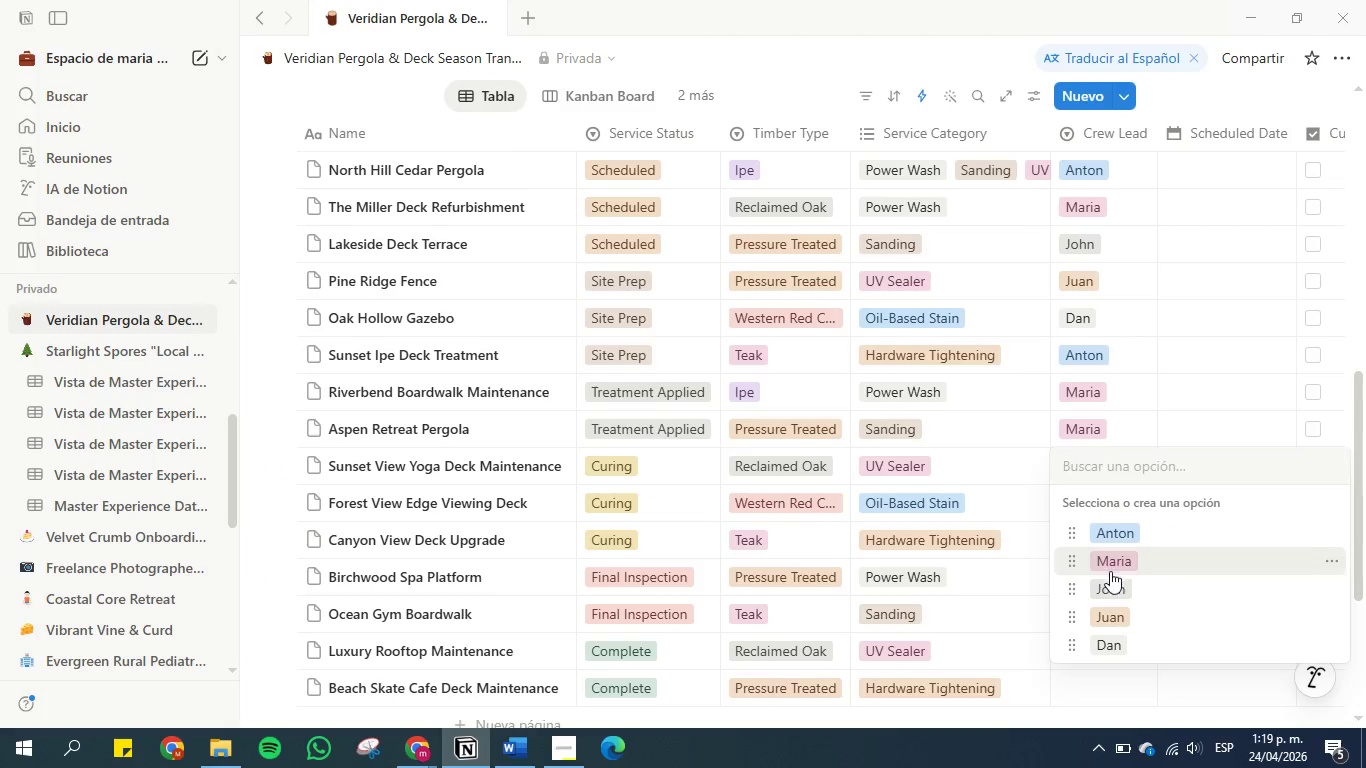 
left_click([1115, 587])
 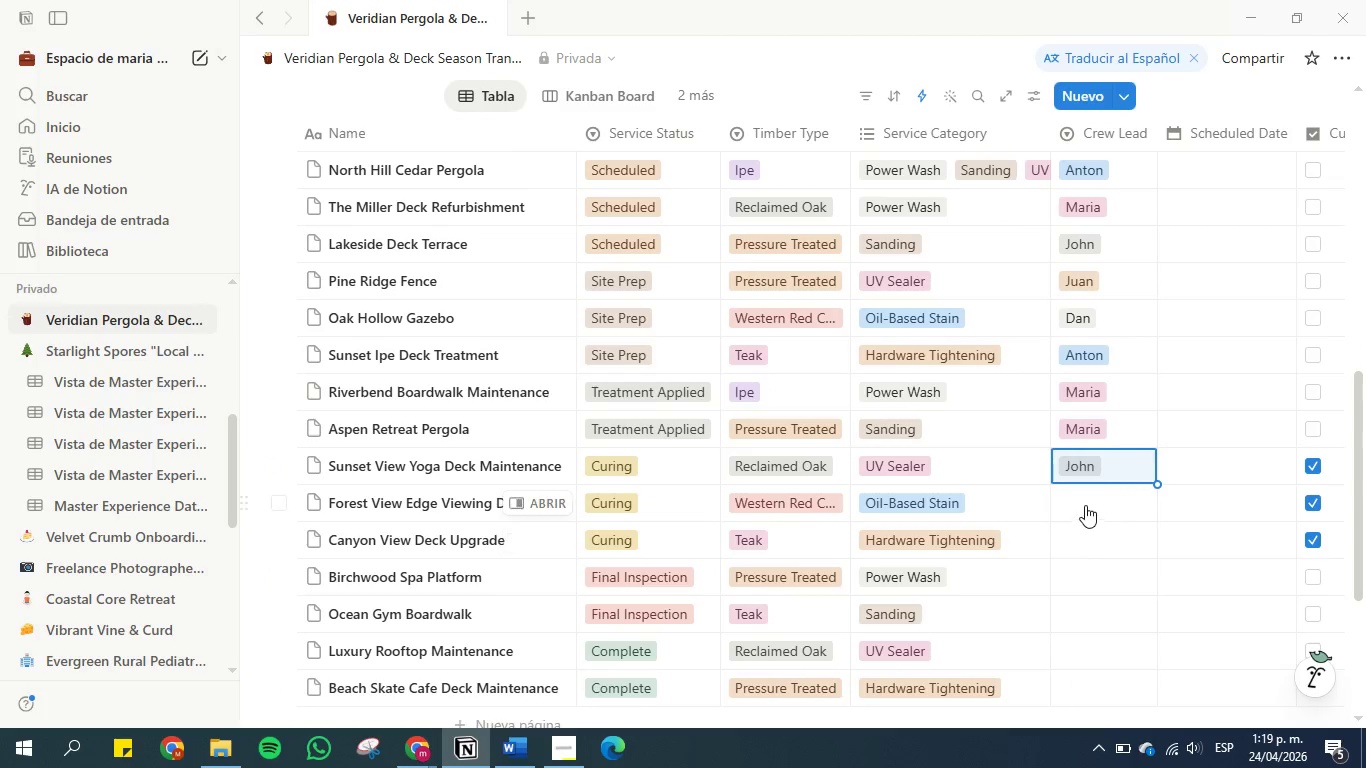 
left_click([1084, 505])
 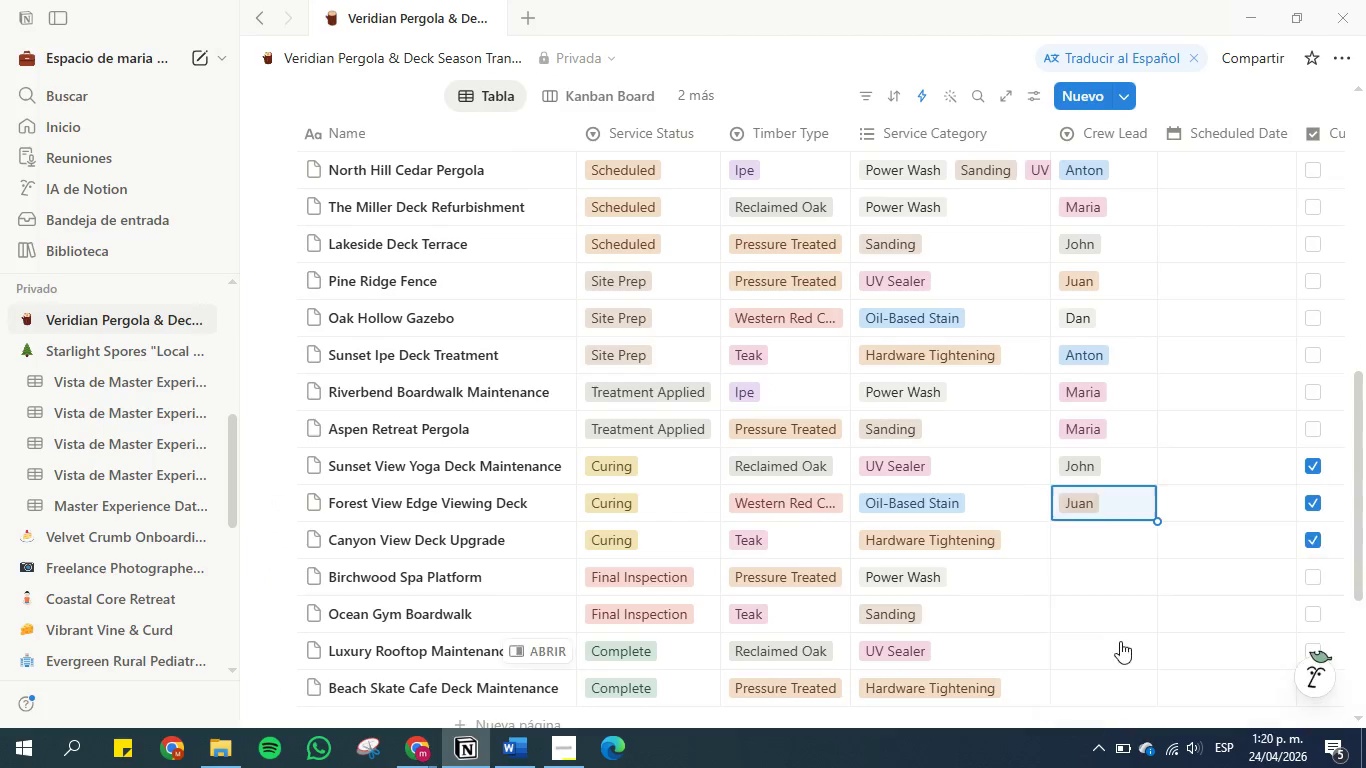 
left_click([1078, 538])
 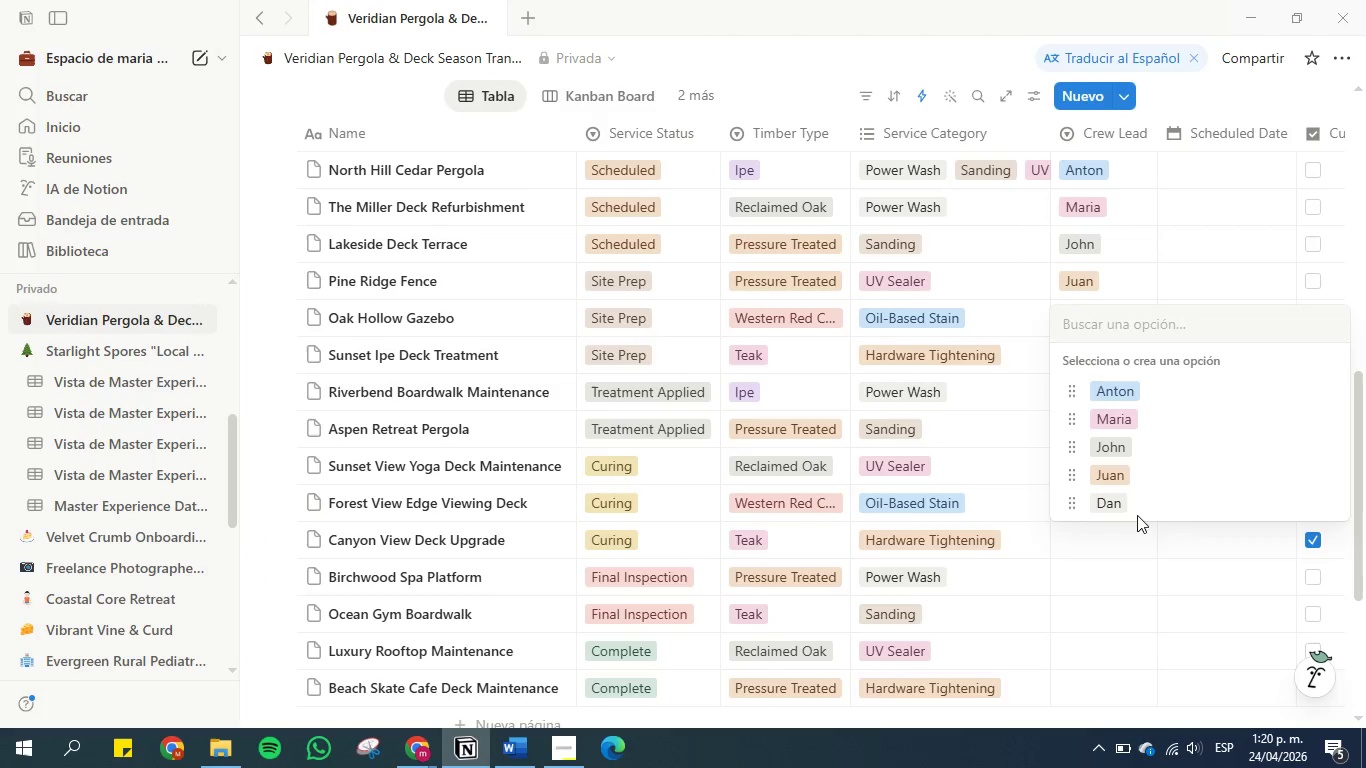 
left_click([1127, 483])
 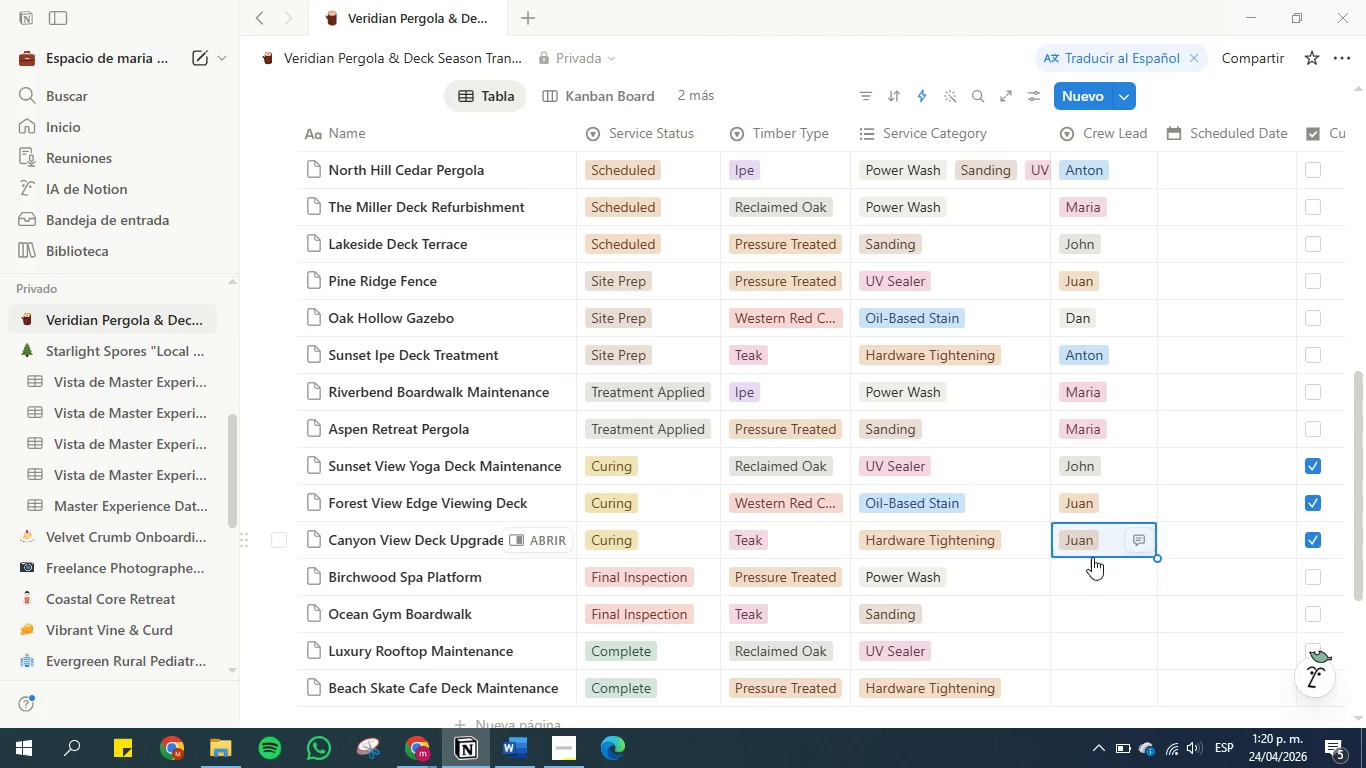 
left_click([1078, 582])
 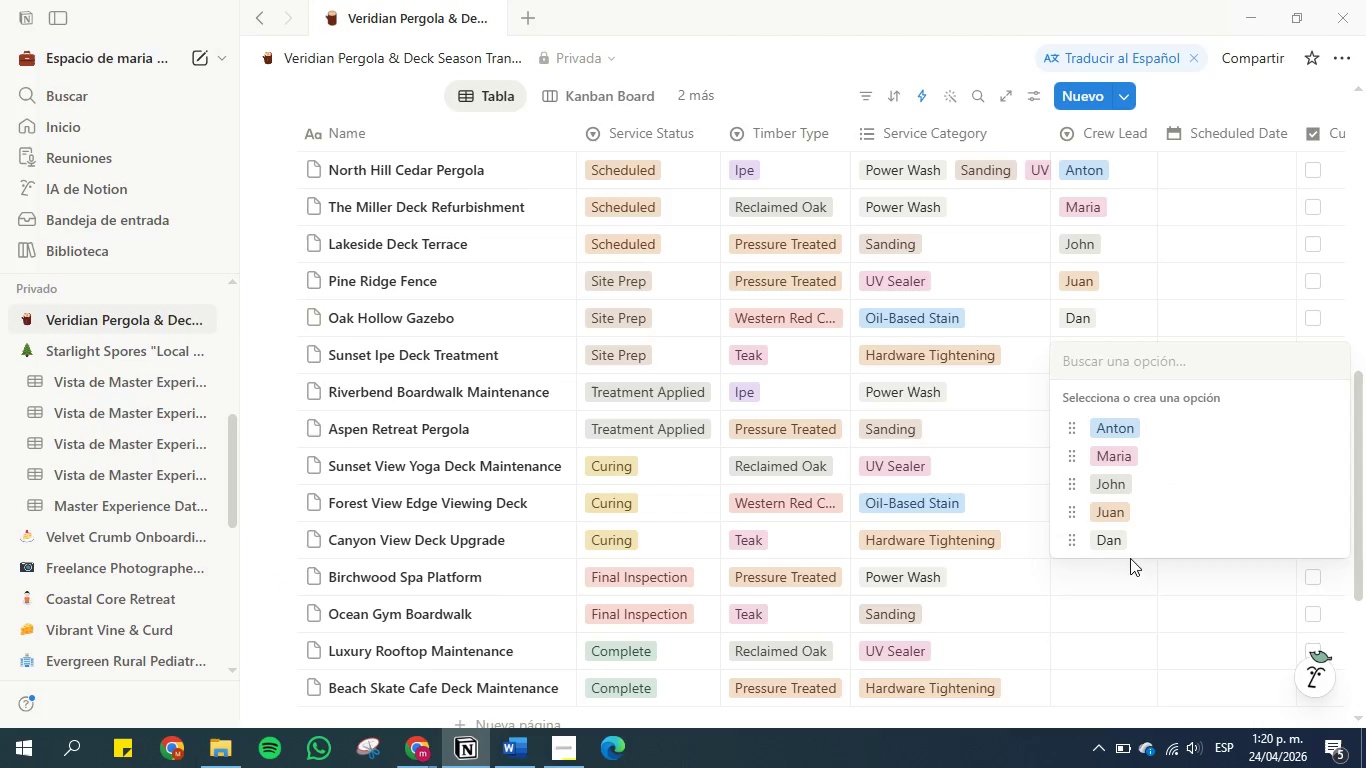 
left_click([1129, 542])
 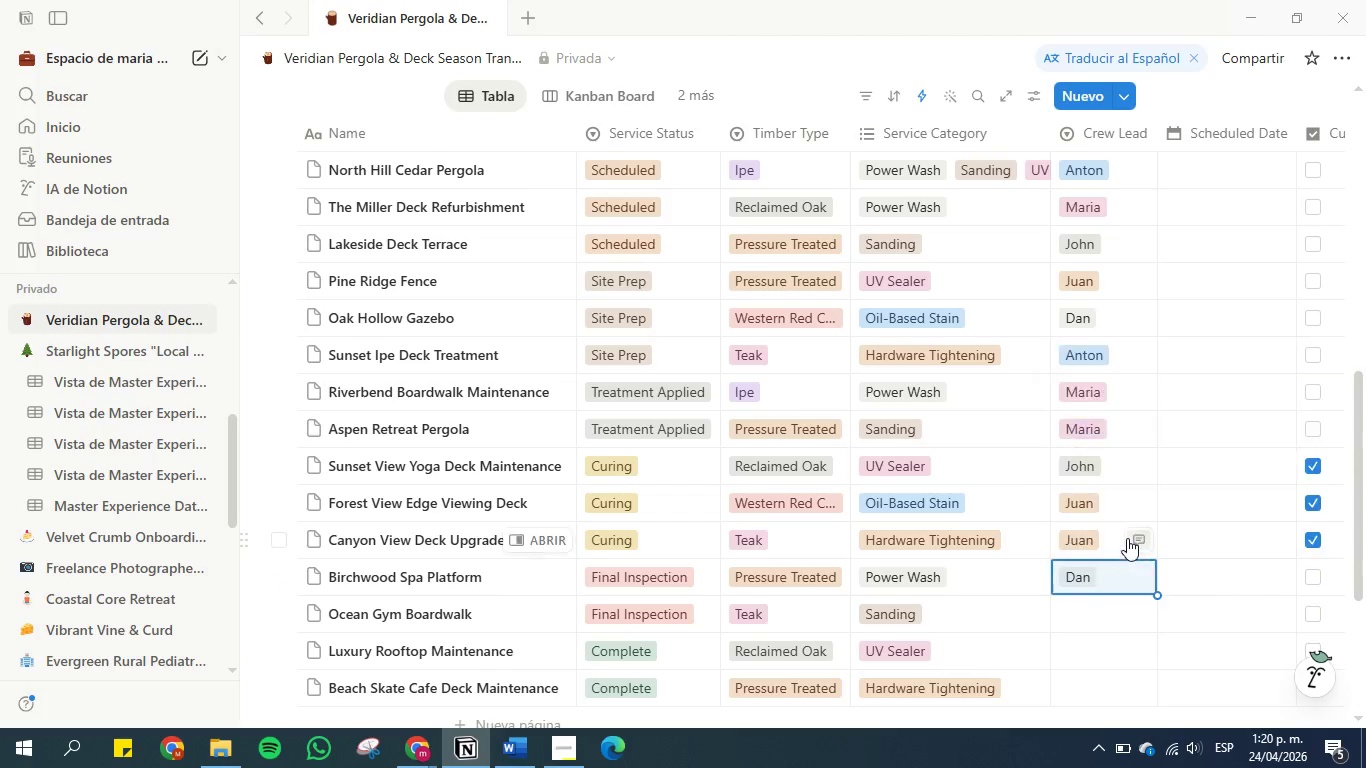 
scroll: coordinate [1127, 538], scroll_direction: down, amount: 2.0
 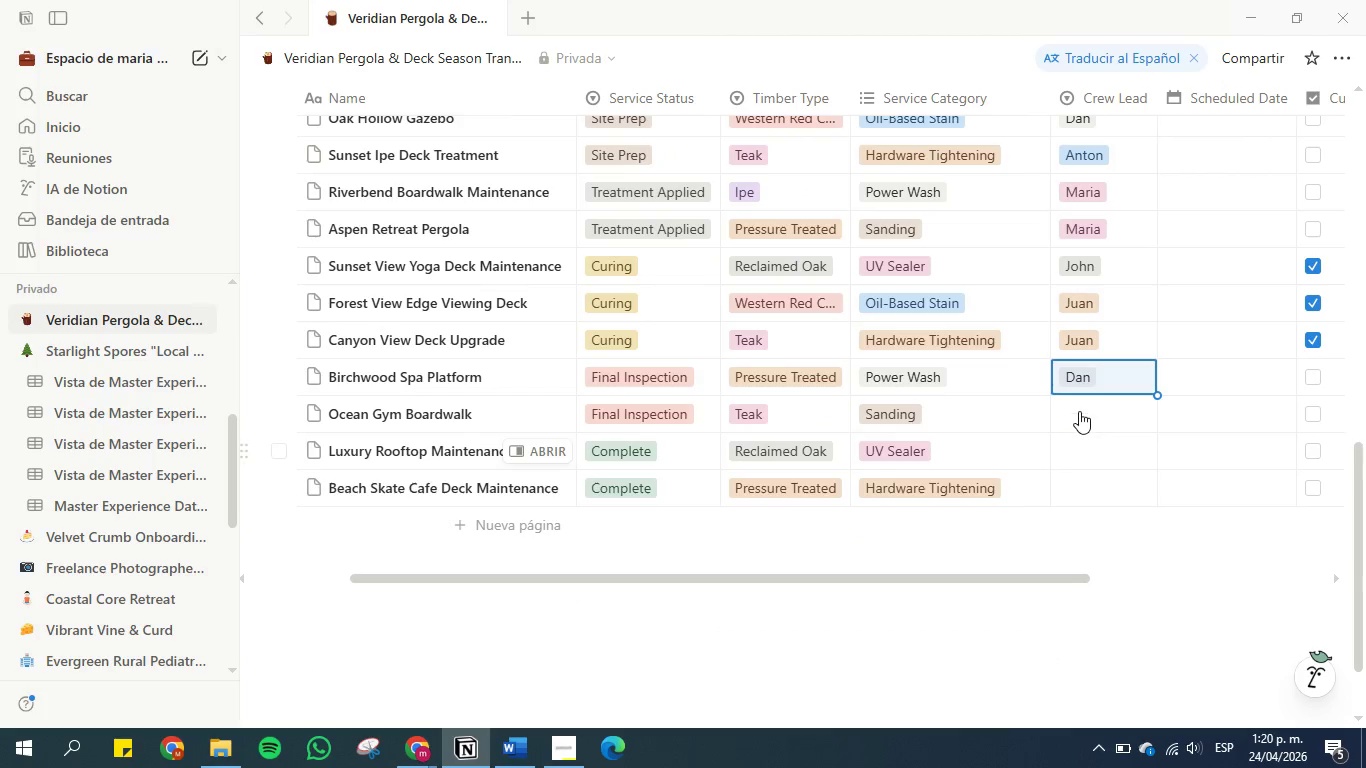 
left_click([1079, 408])
 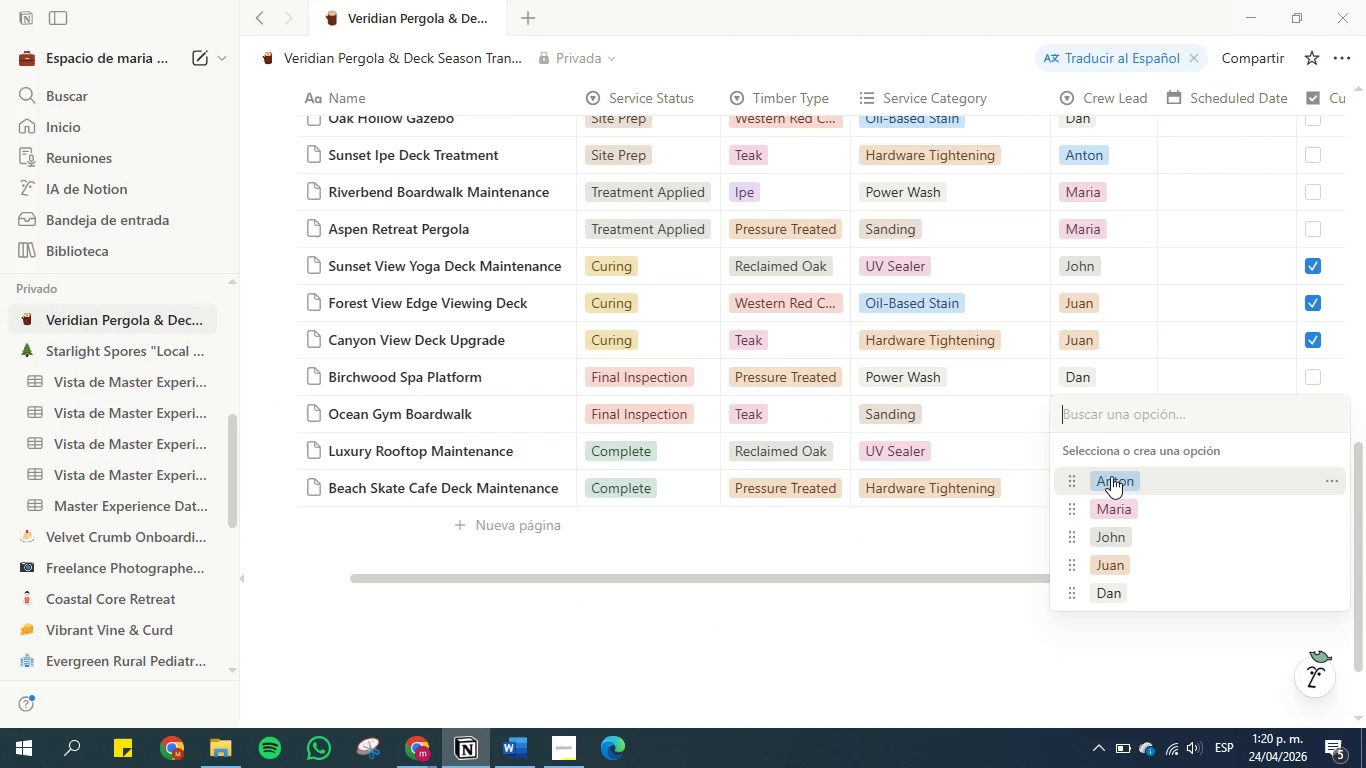 
left_click([1112, 475])
 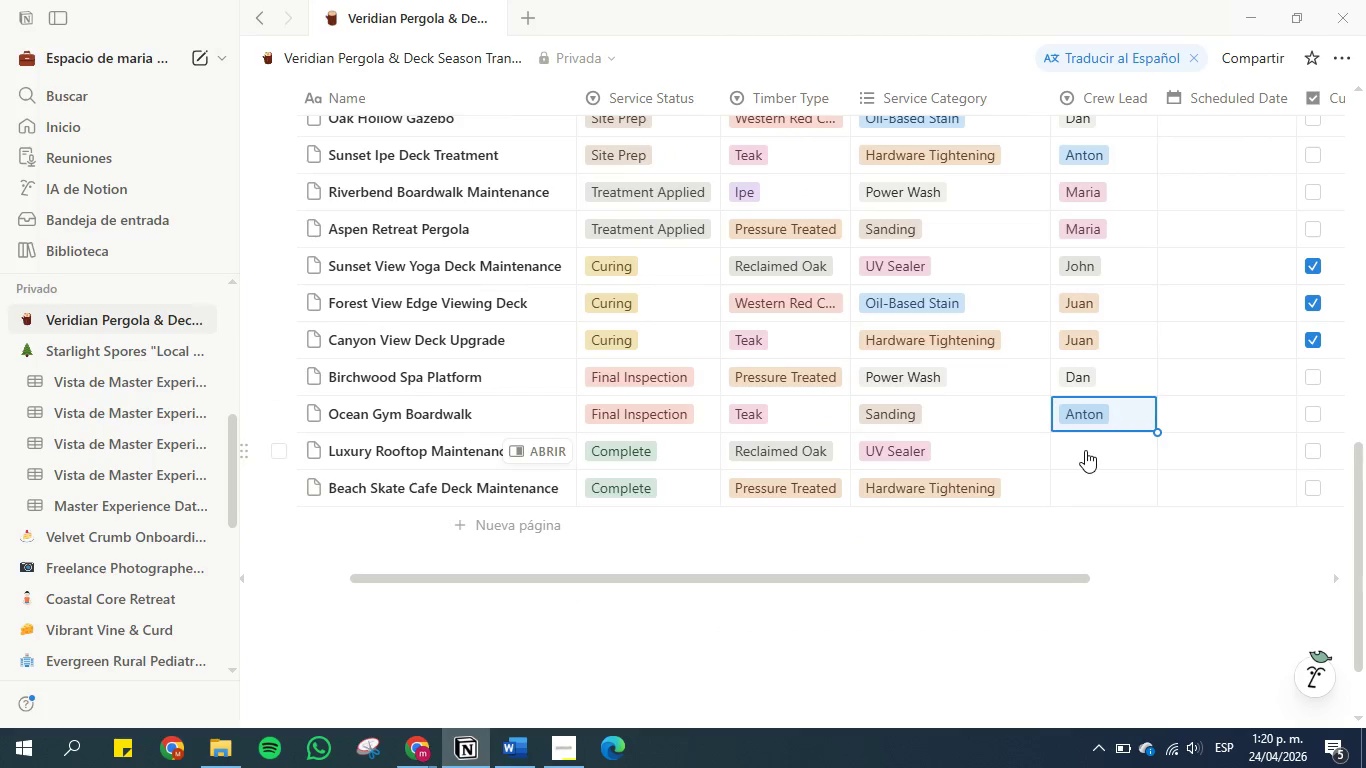 
left_click([1085, 450])
 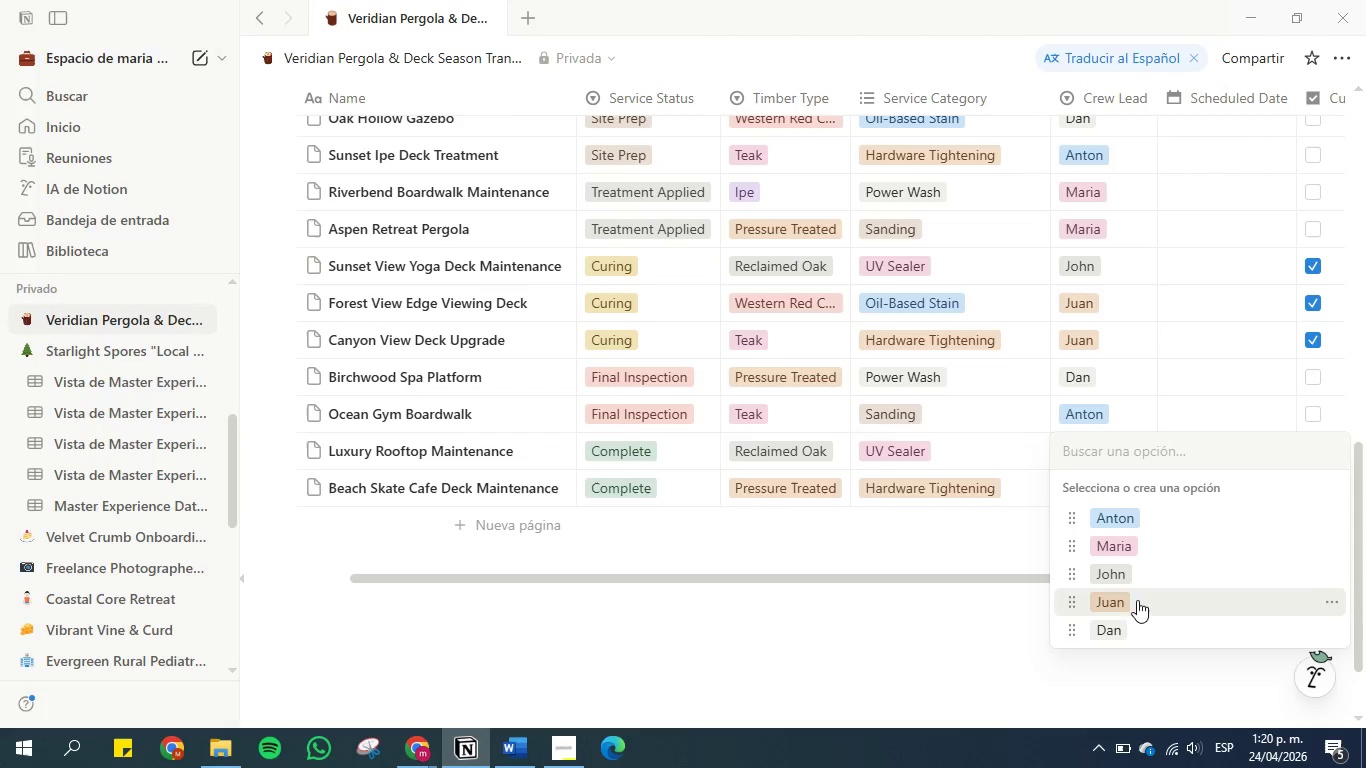 
left_click([1134, 566])
 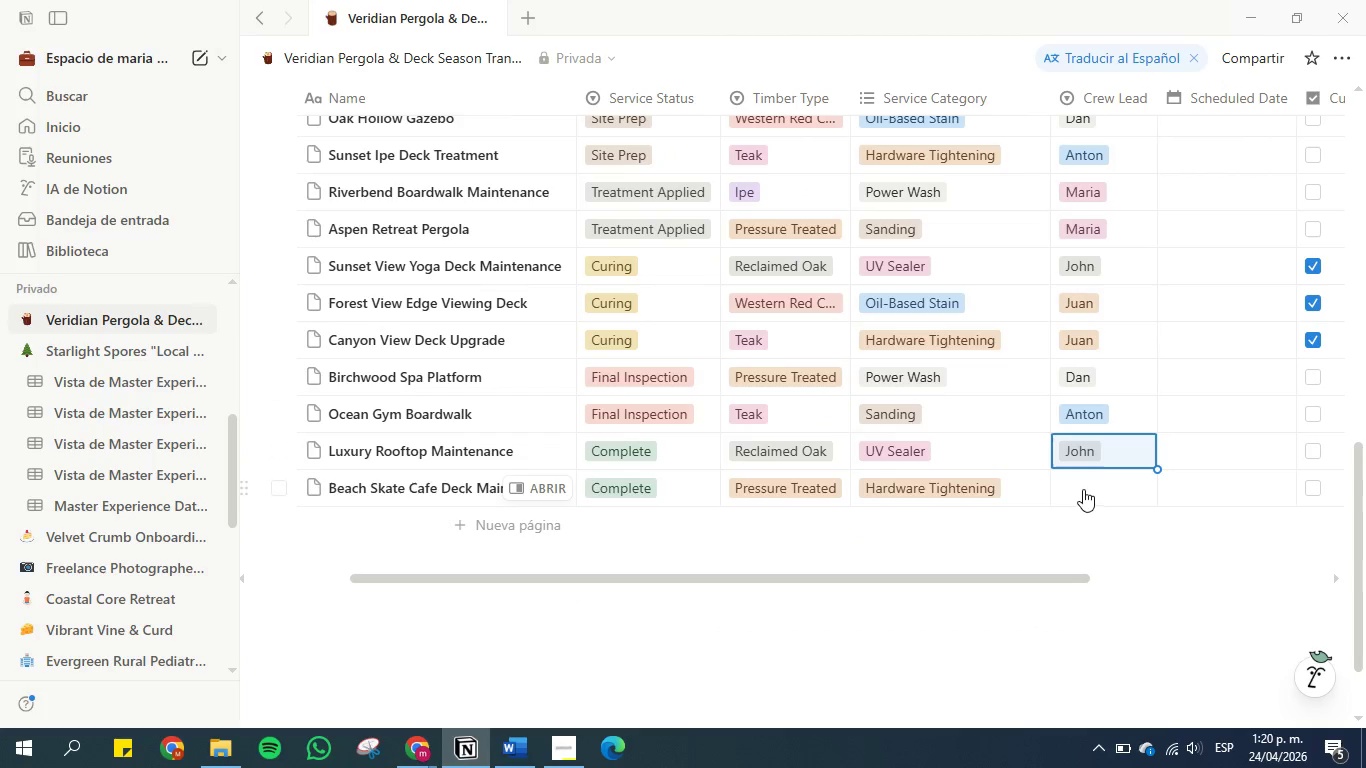 
left_click([1083, 489])
 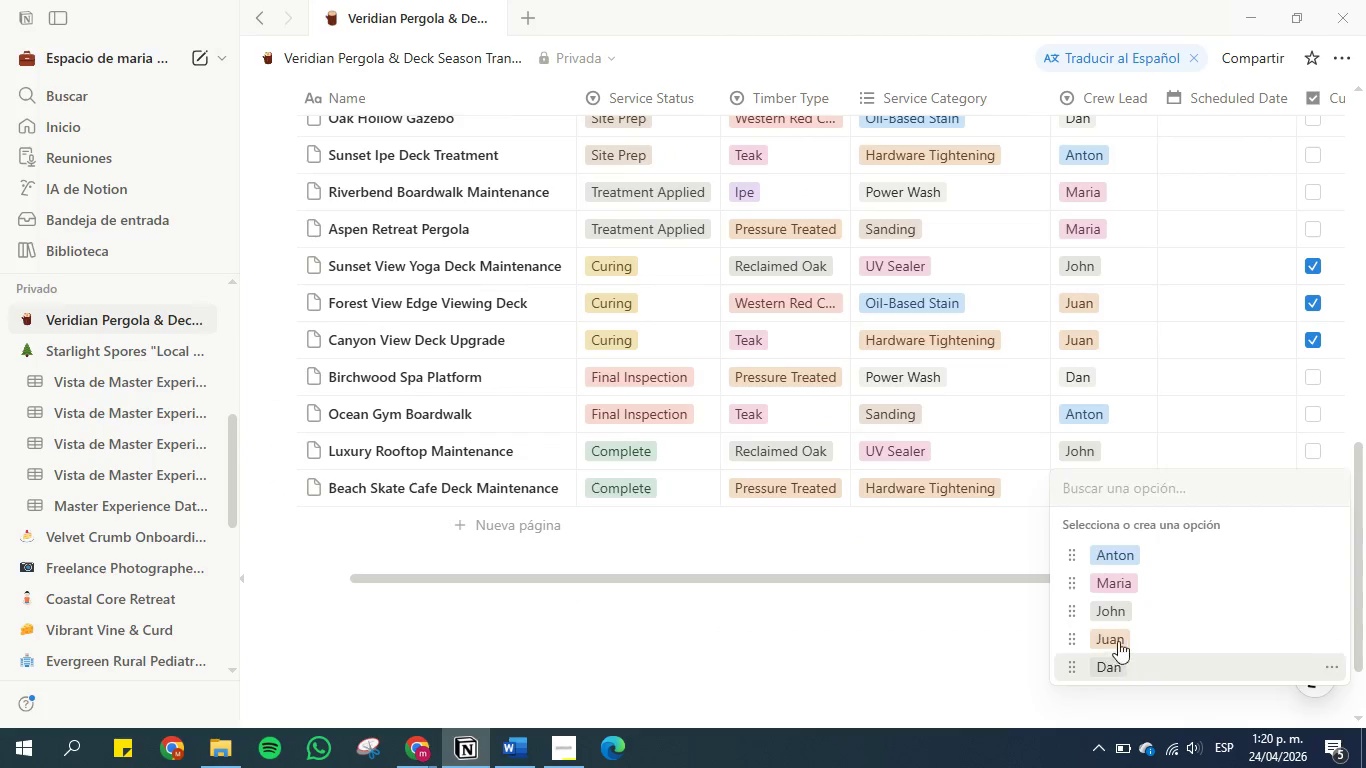 
left_click([1033, 538])
 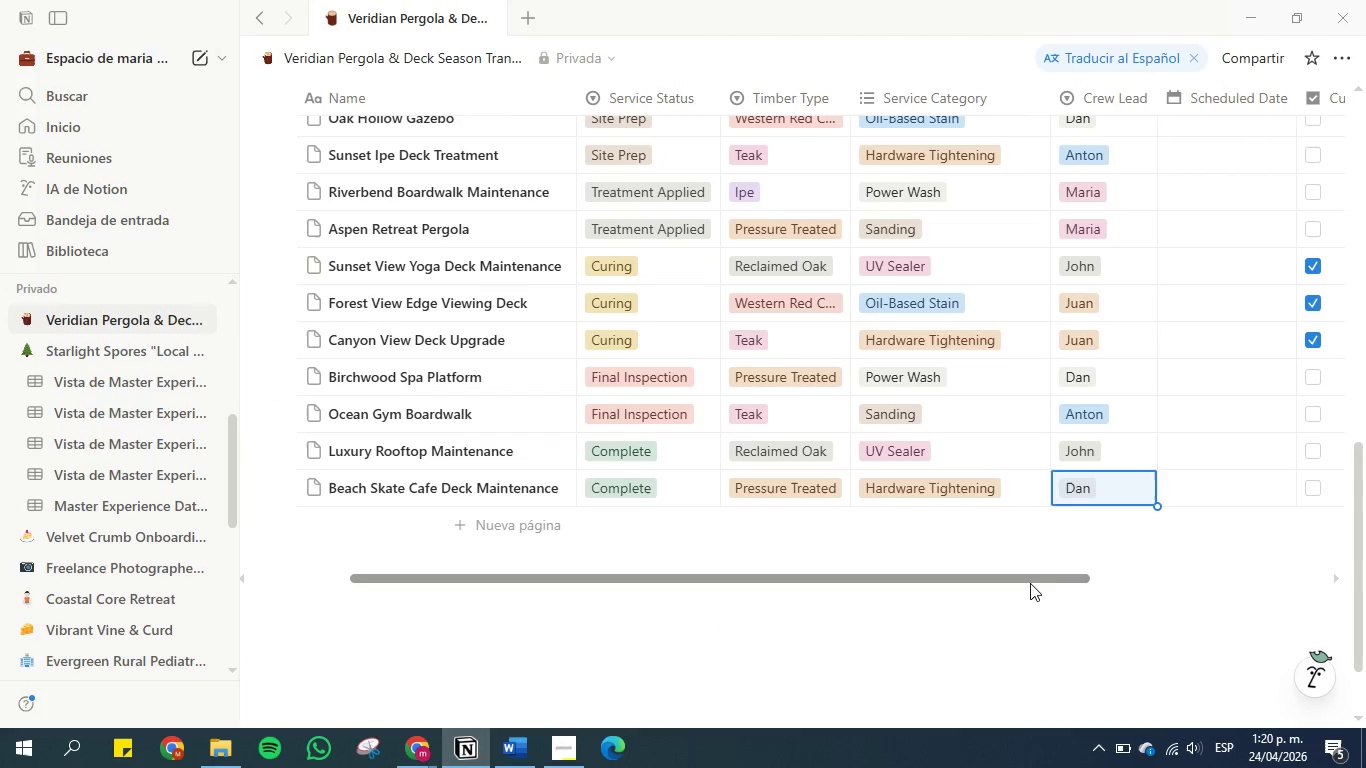 
left_click_drag(start_coordinate=[1030, 583], to_coordinate=[1169, 588])
 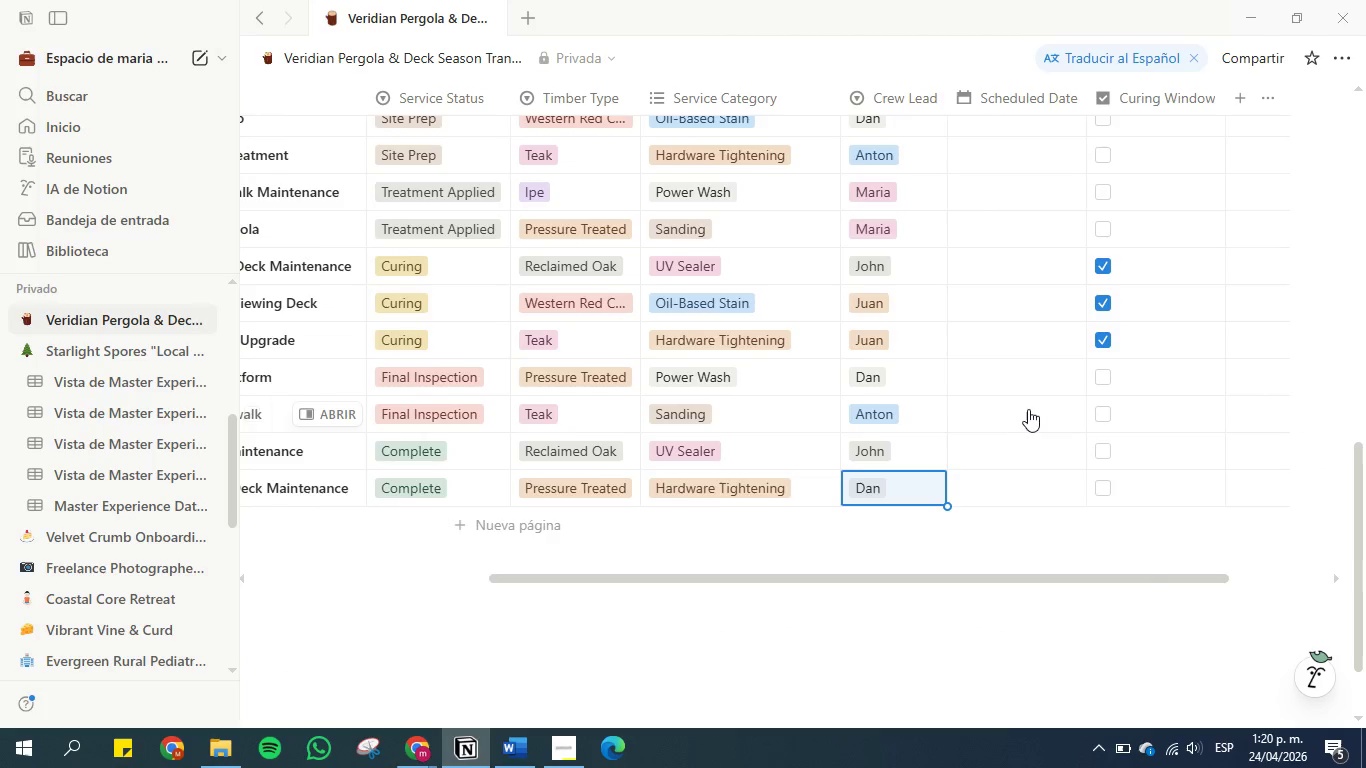 
scroll: coordinate [1019, 393], scroll_direction: up, amount: 3.0
 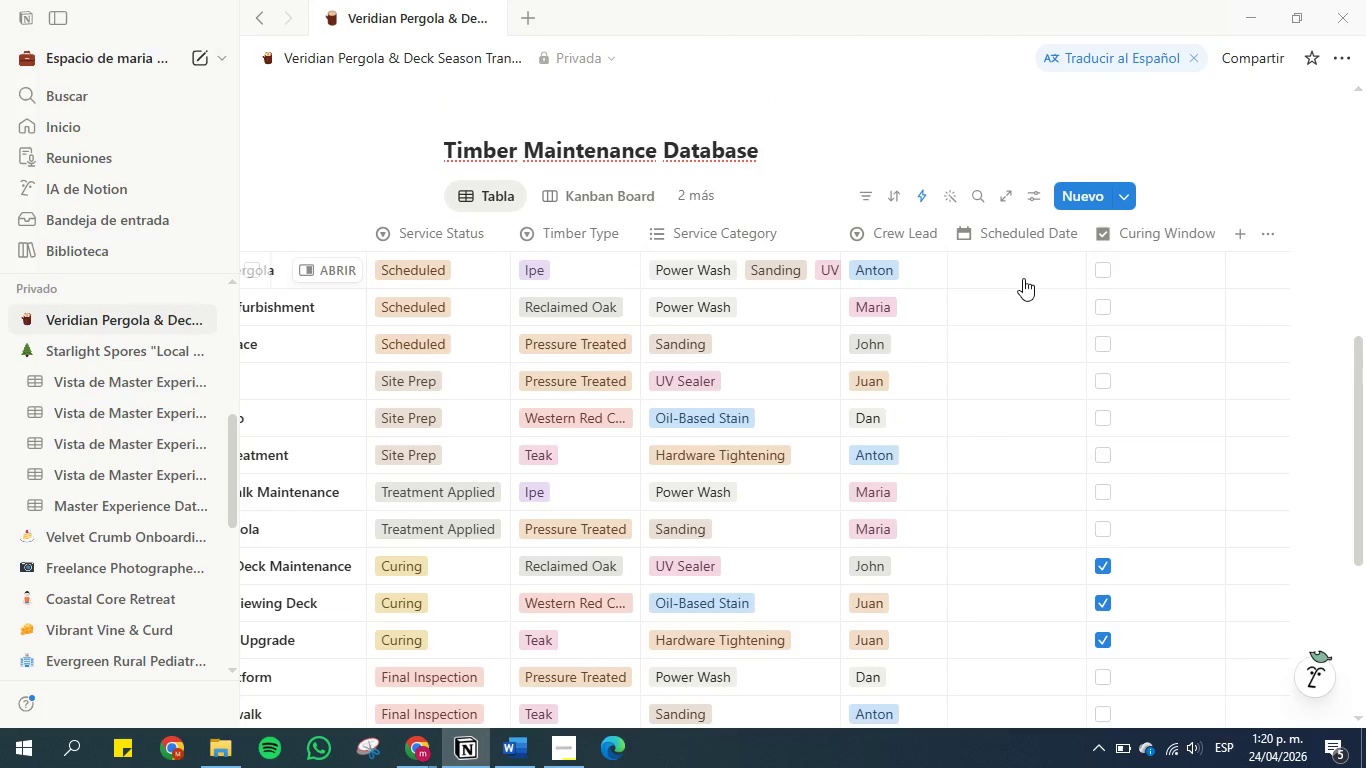 
left_click([1023, 278])
 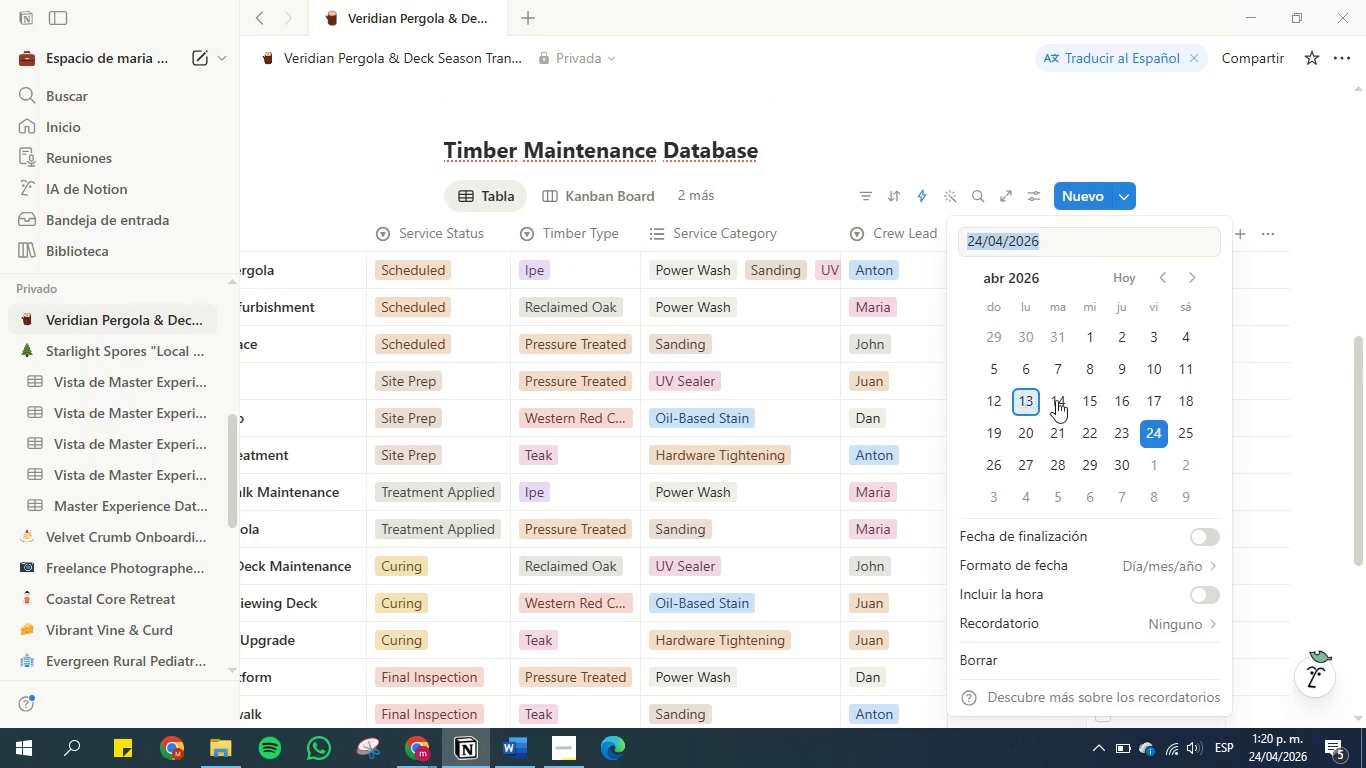 
wait(8.56)
 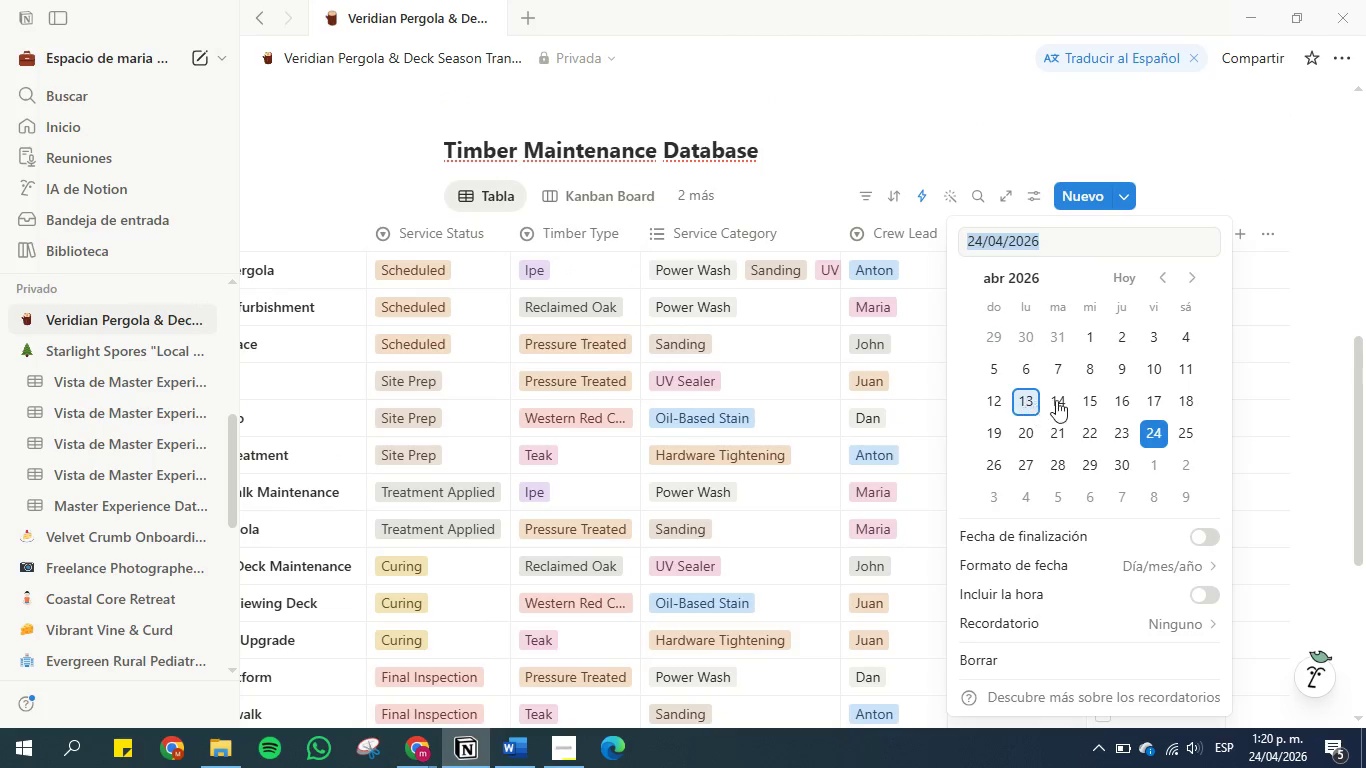 
left_click([1204, 159])
 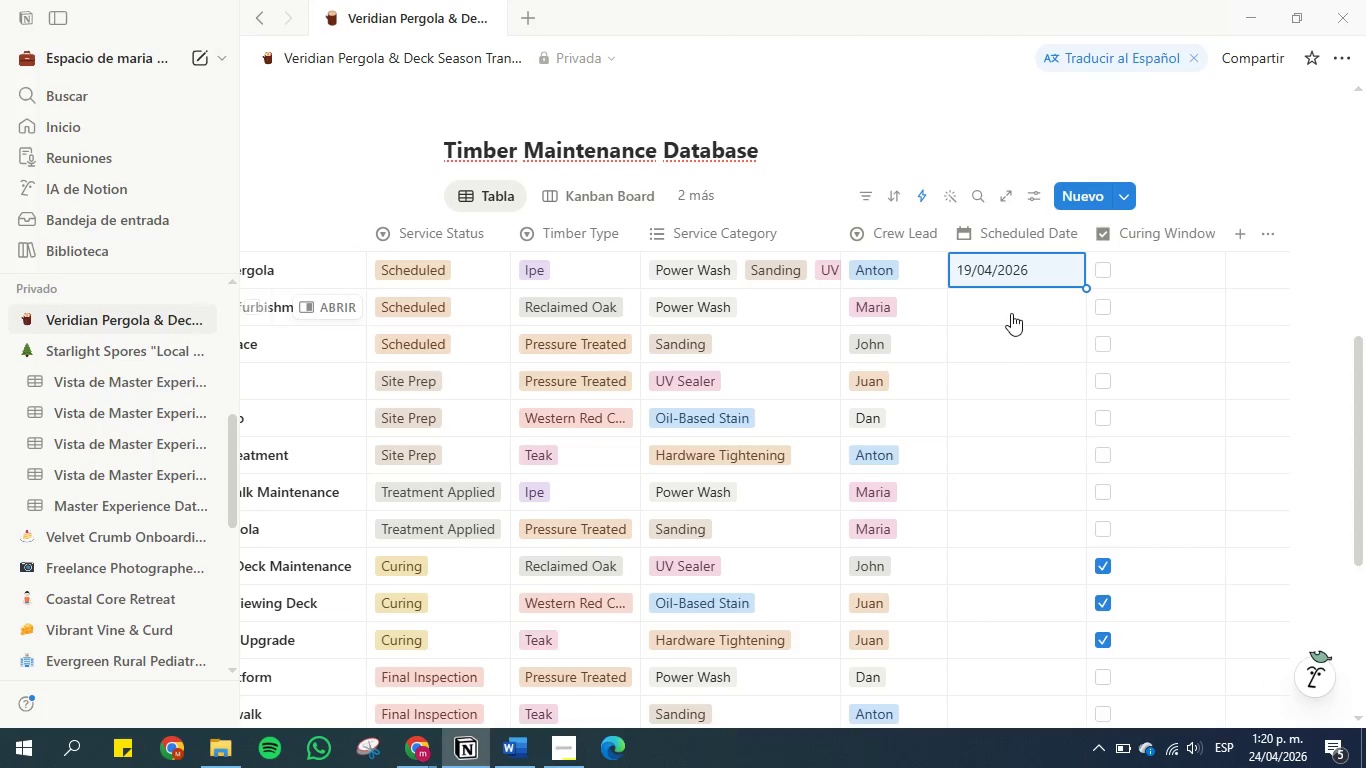 
left_click([1010, 310])
 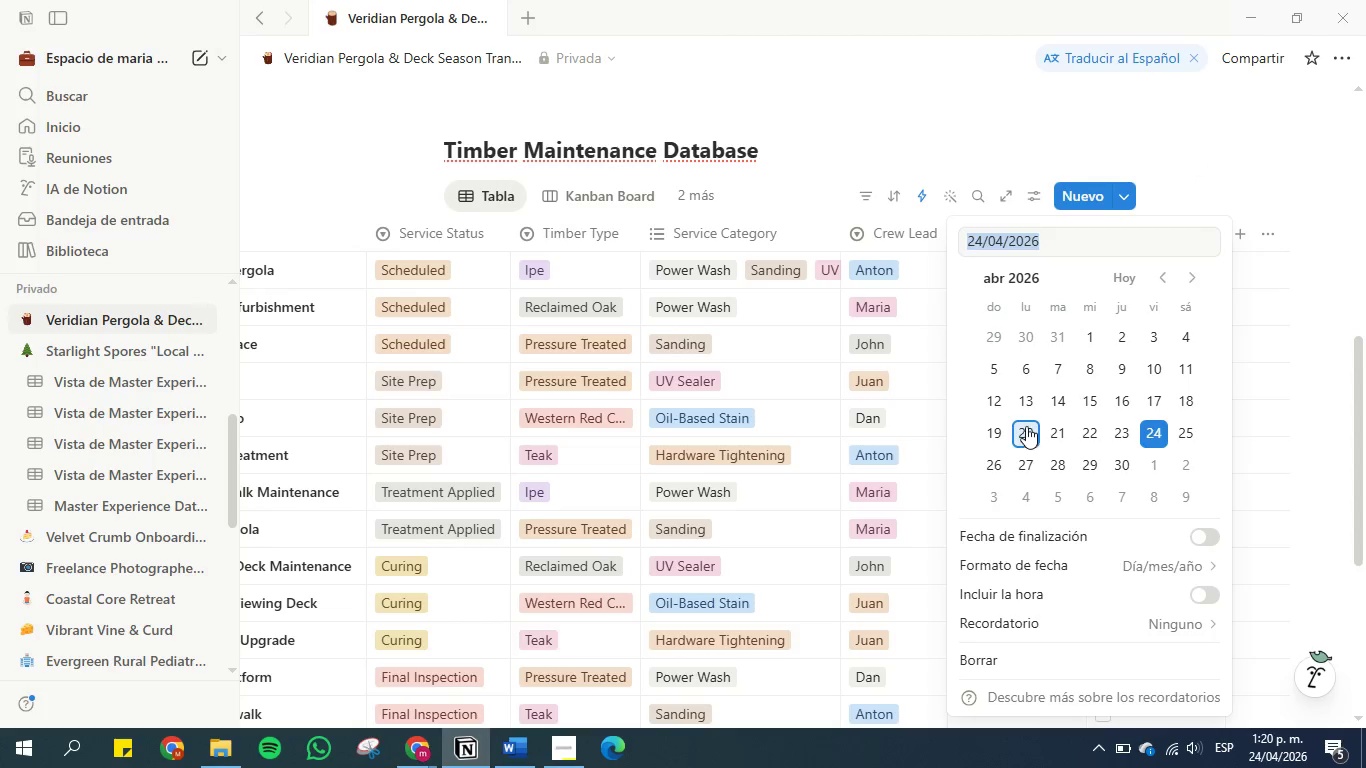 
double_click([1237, 143])
 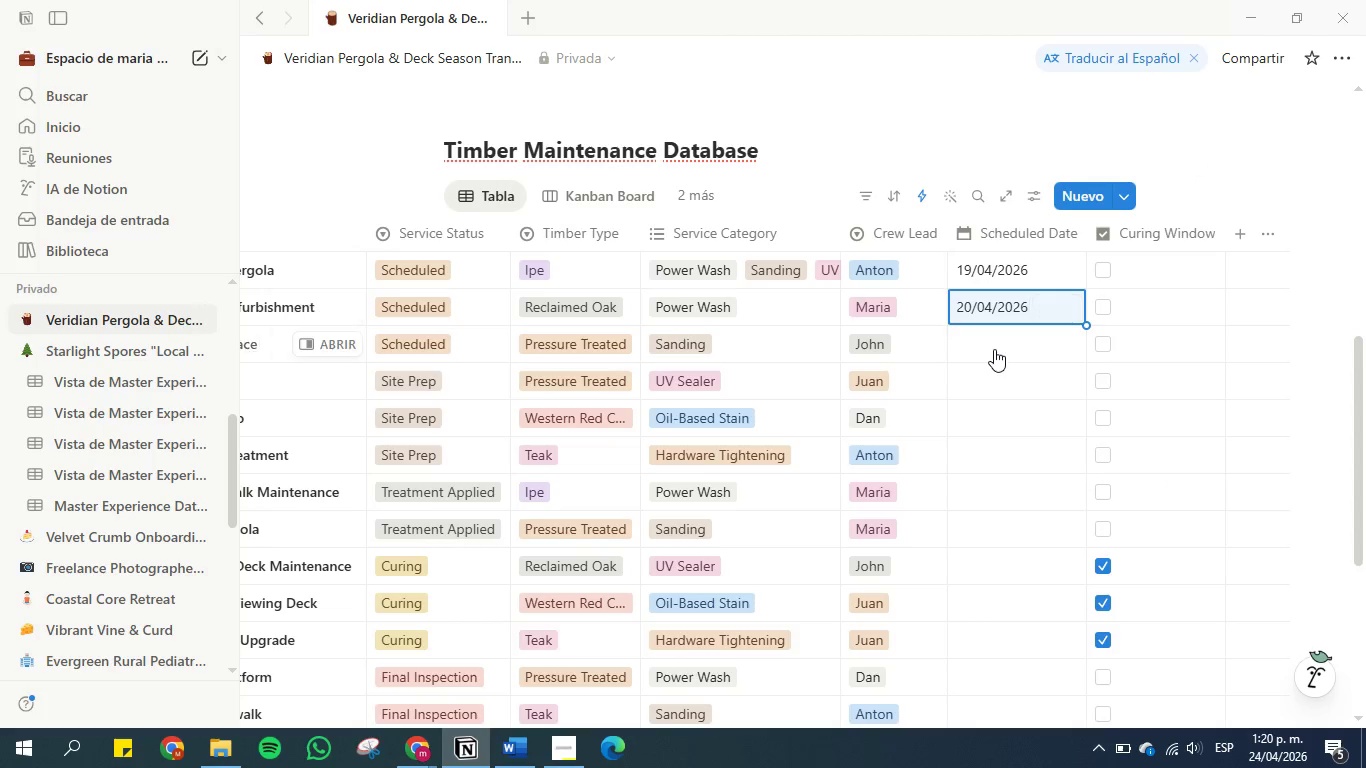 
left_click([994, 349])
 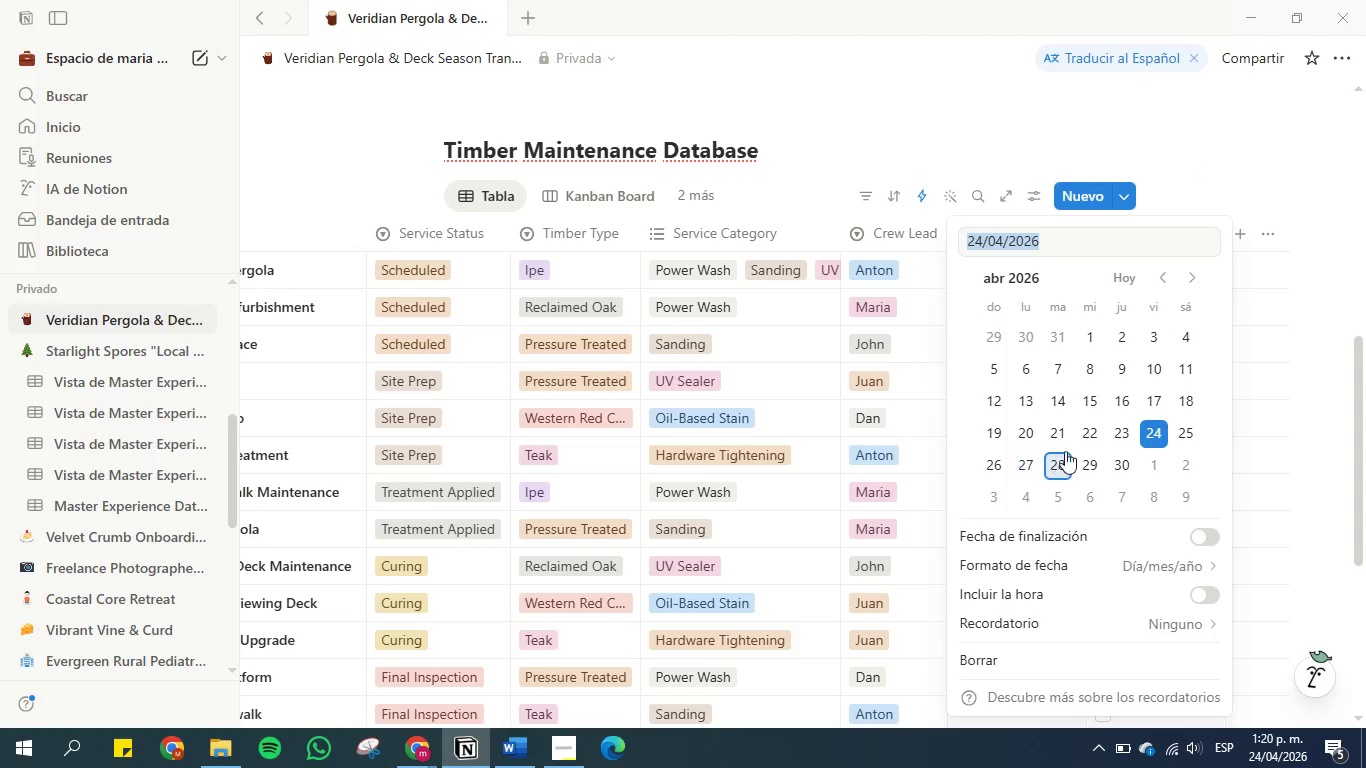 
left_click([1096, 434])
 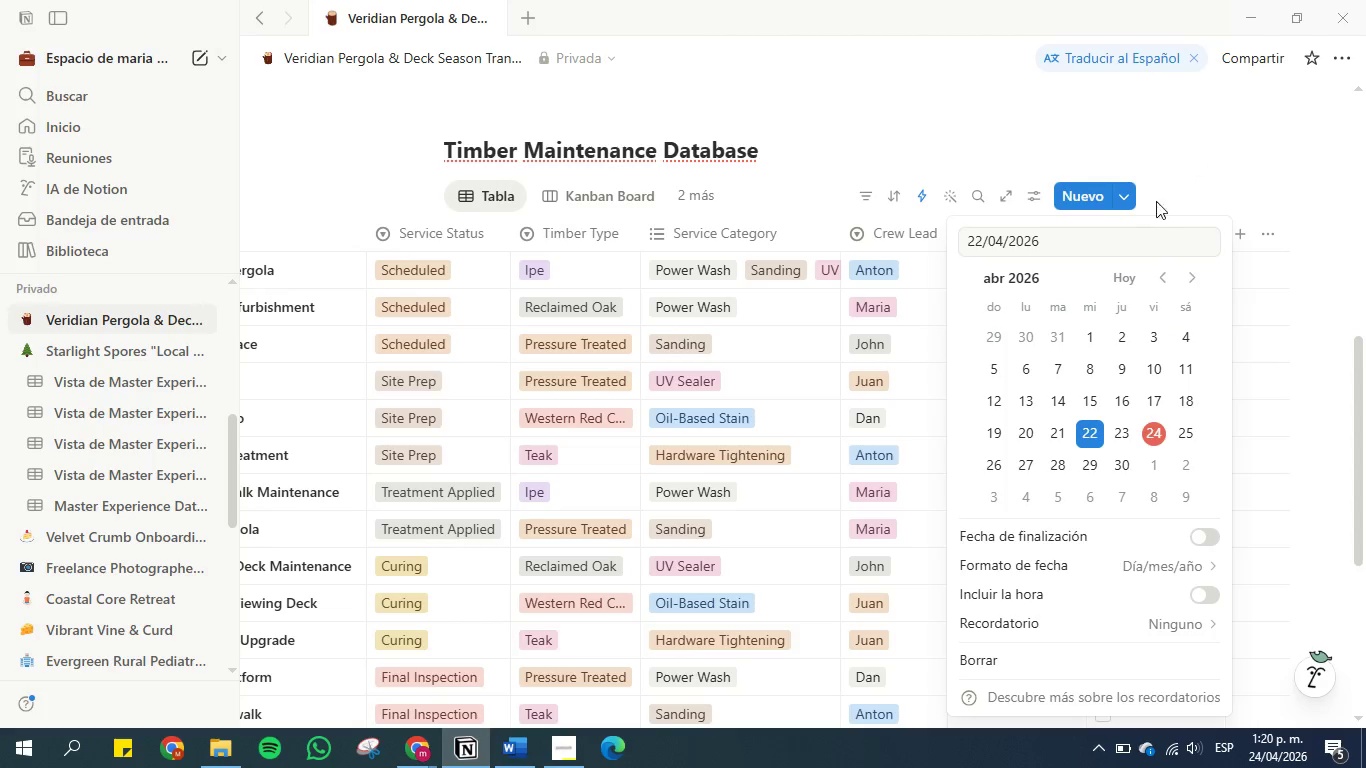 
left_click([1185, 151])
 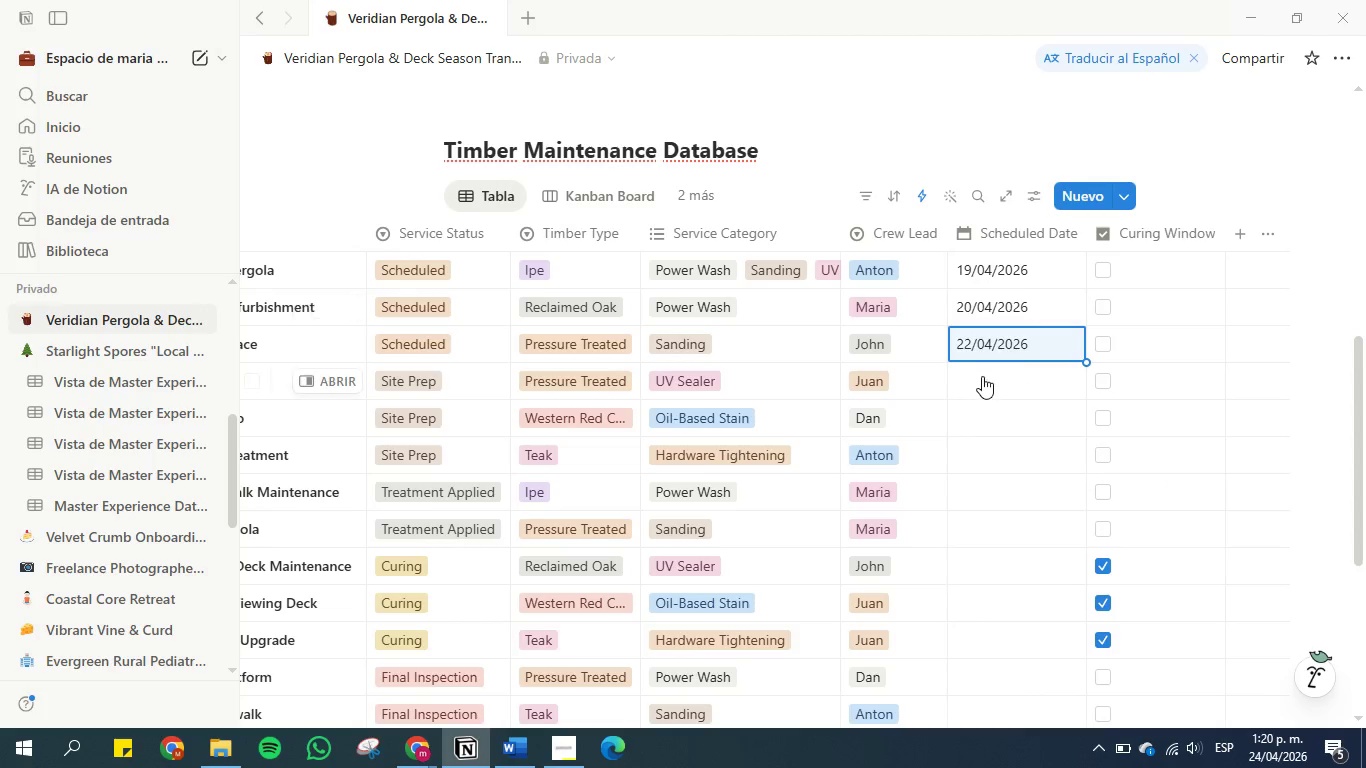 
left_click([982, 377])
 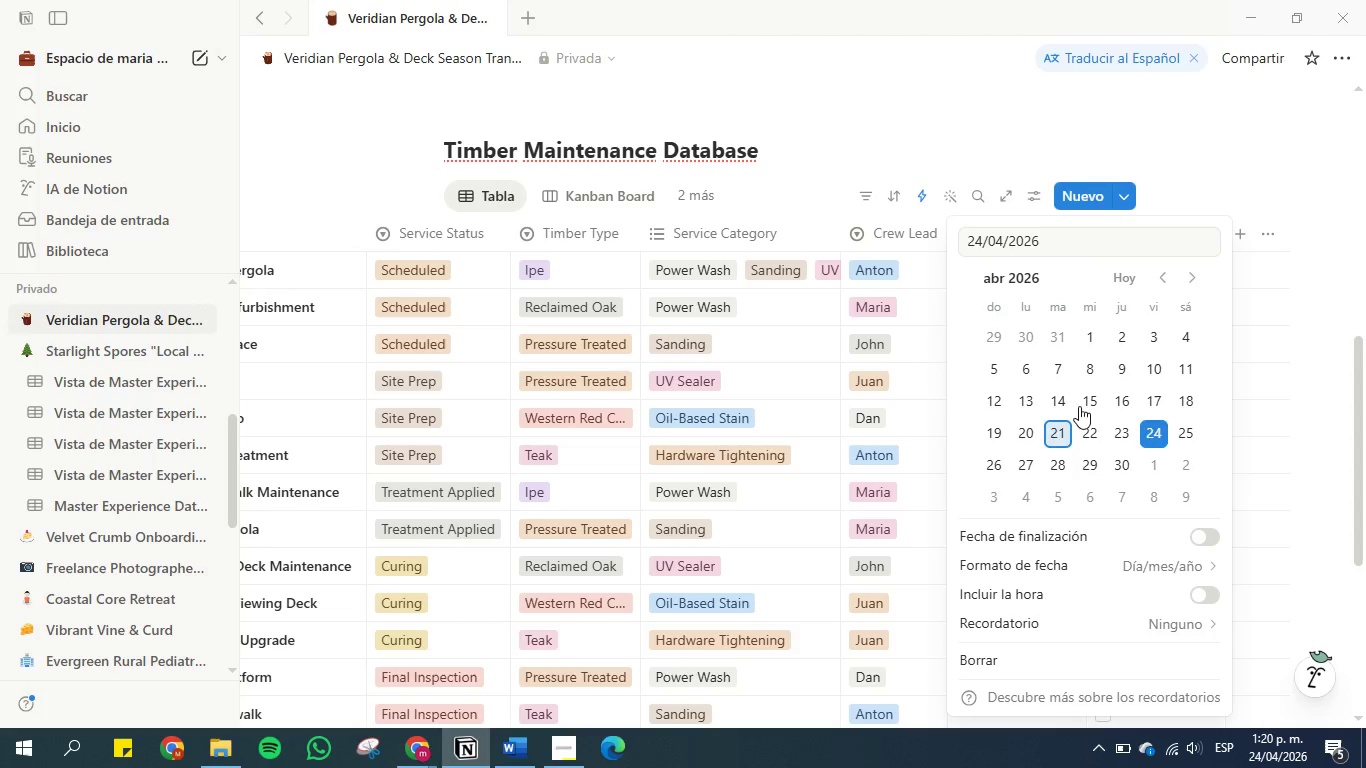 
double_click([1187, 136])
 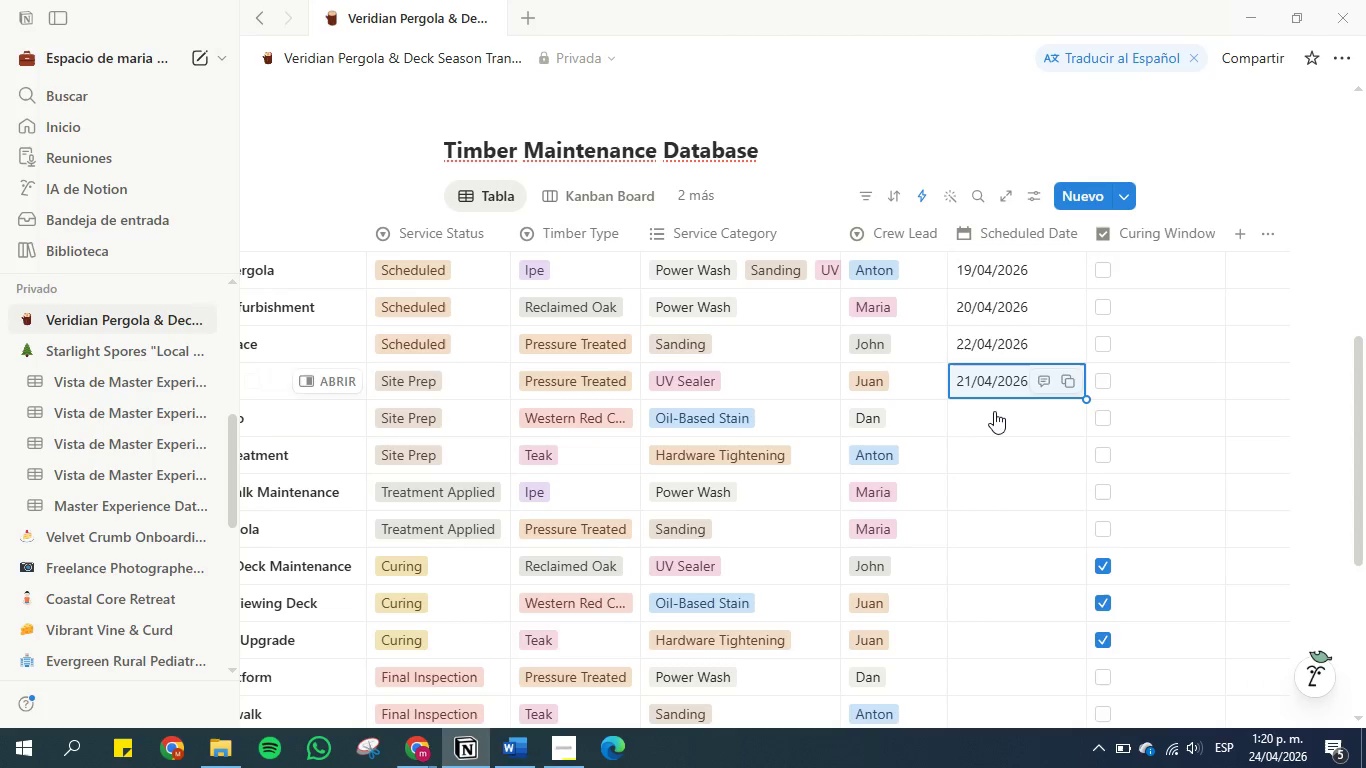 
left_click([993, 424])
 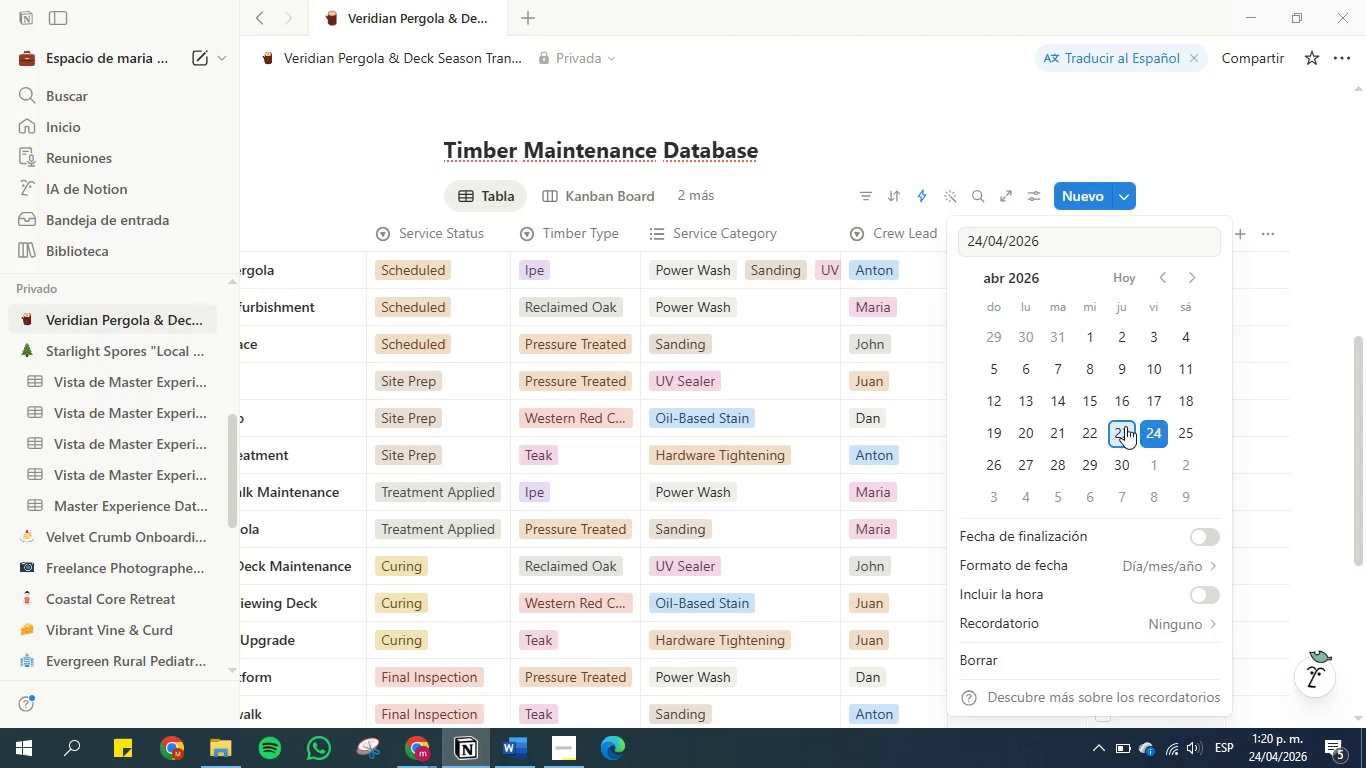 
left_click([1191, 131])
 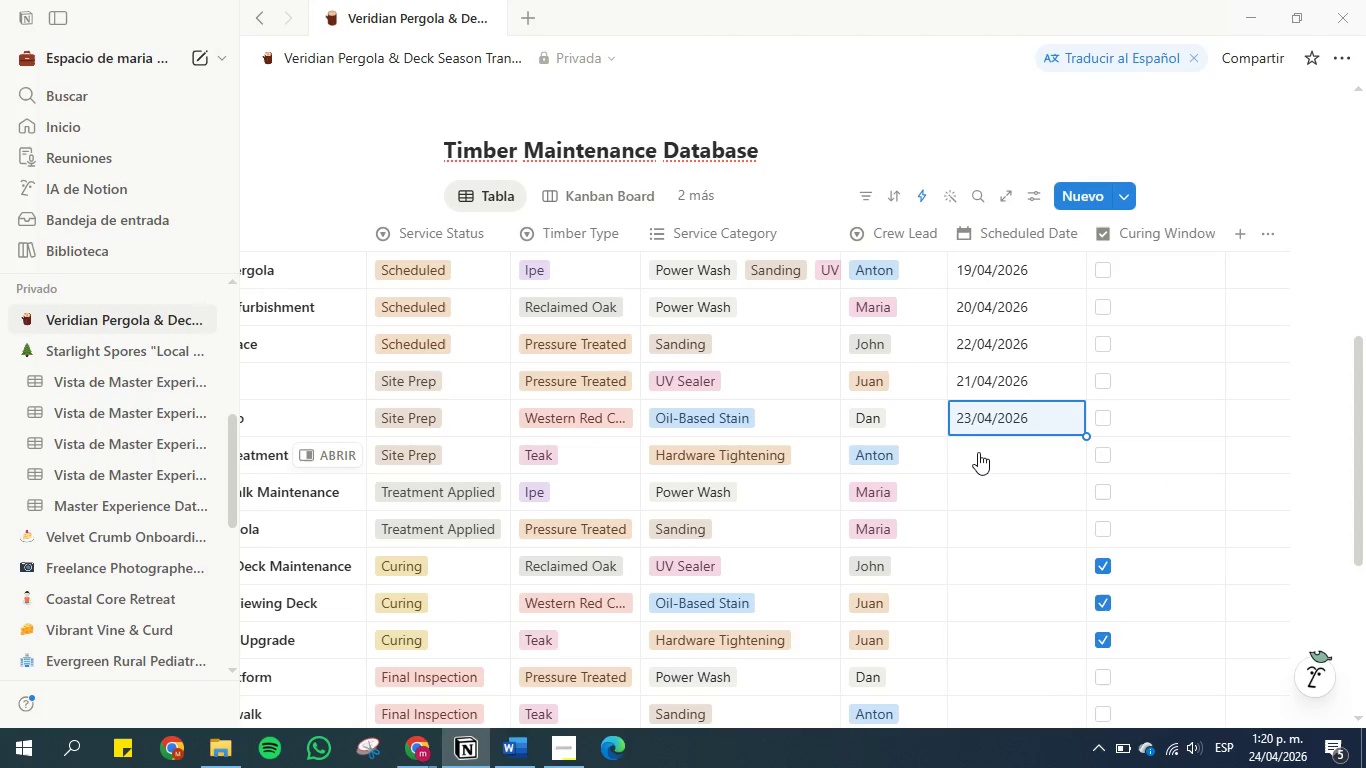 
left_click([978, 452])
 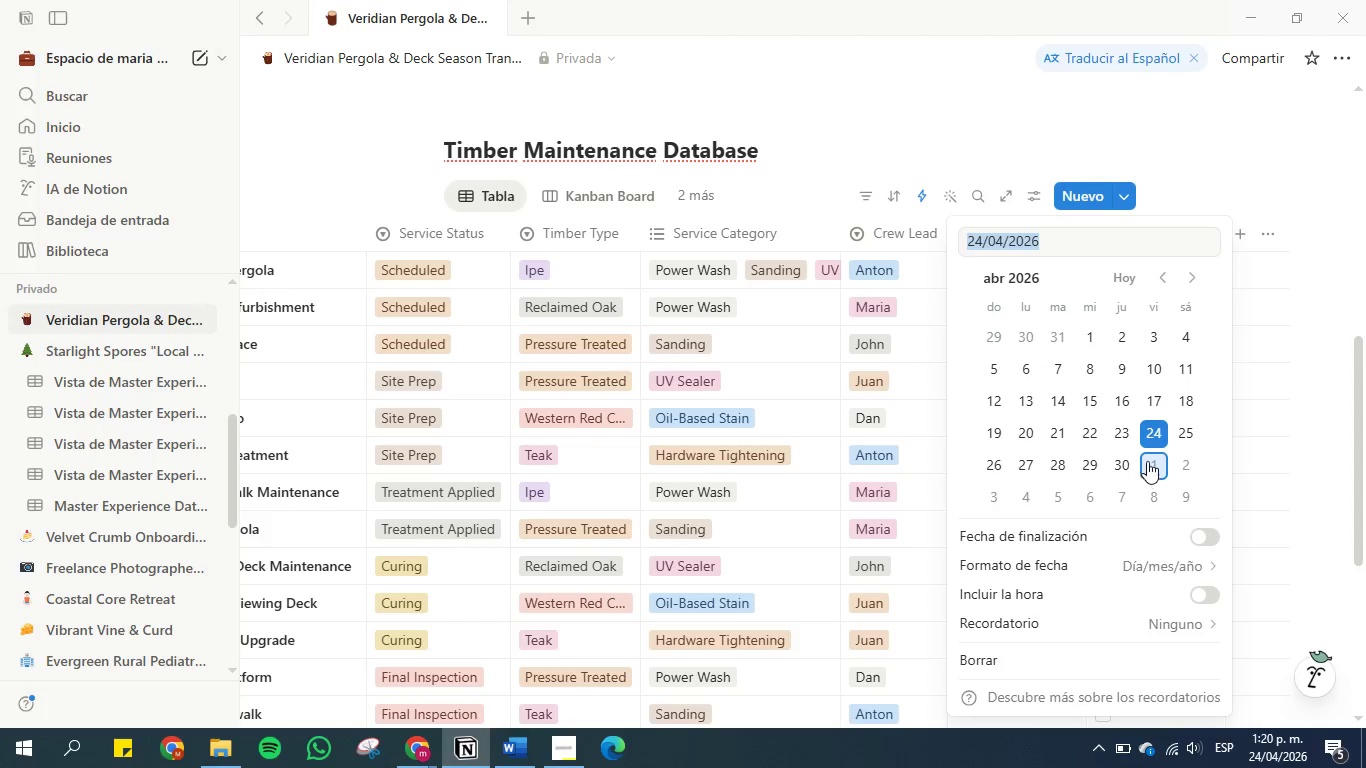 
left_click([1152, 438])
 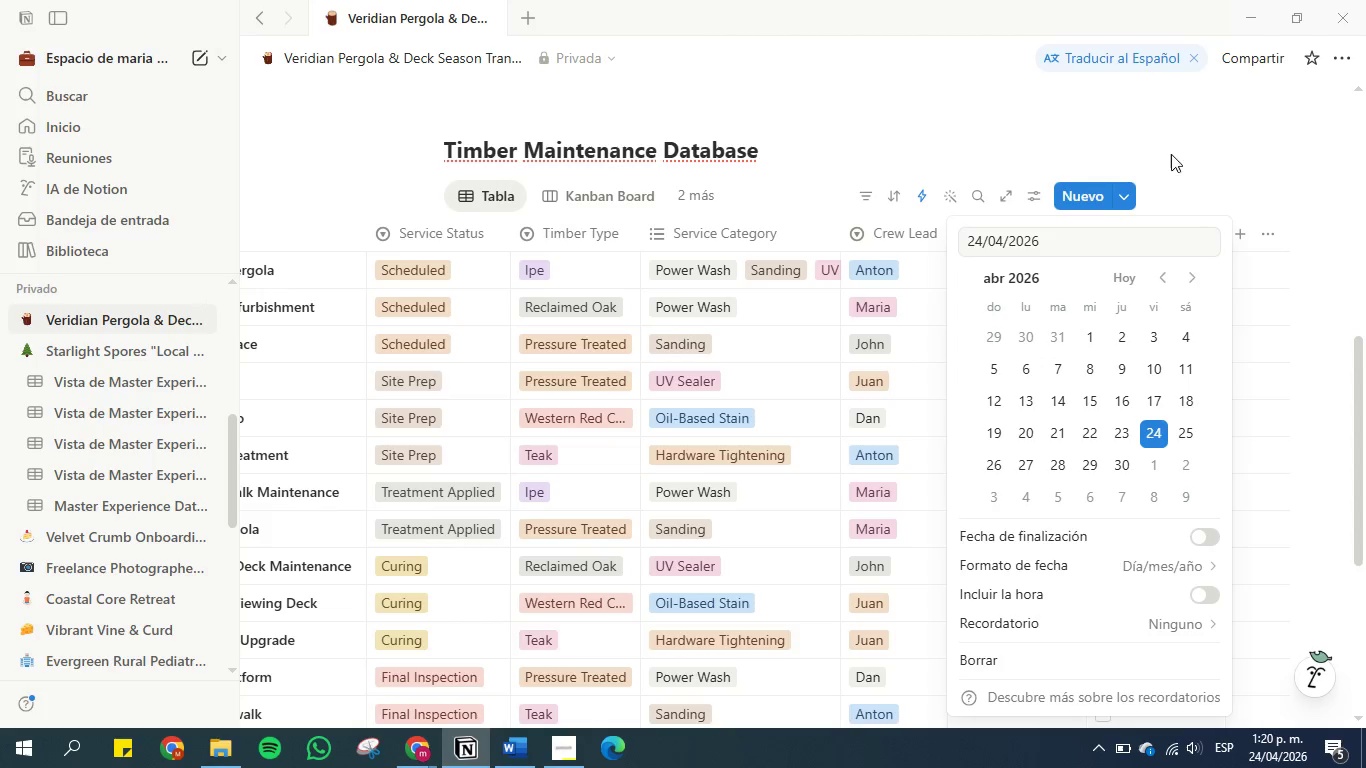 
left_click([1173, 143])
 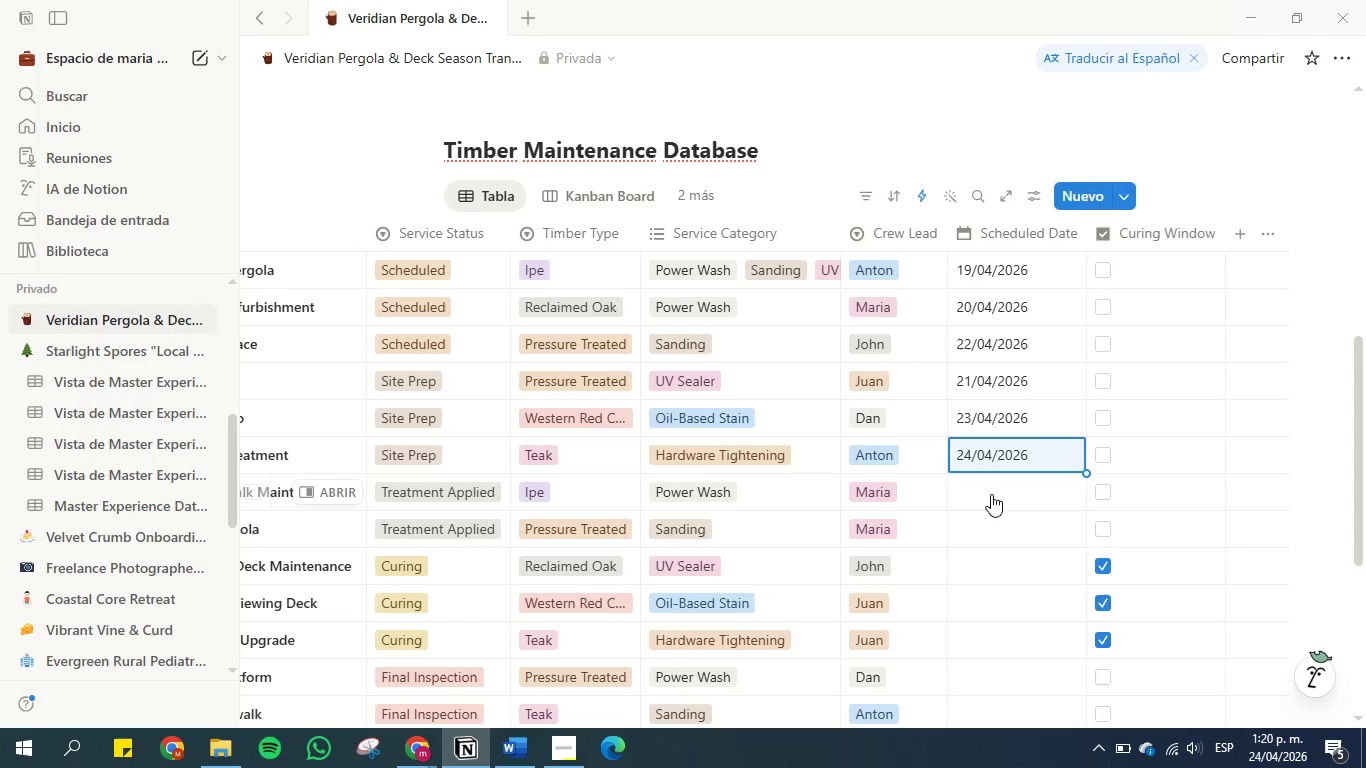 
left_click([991, 494])
 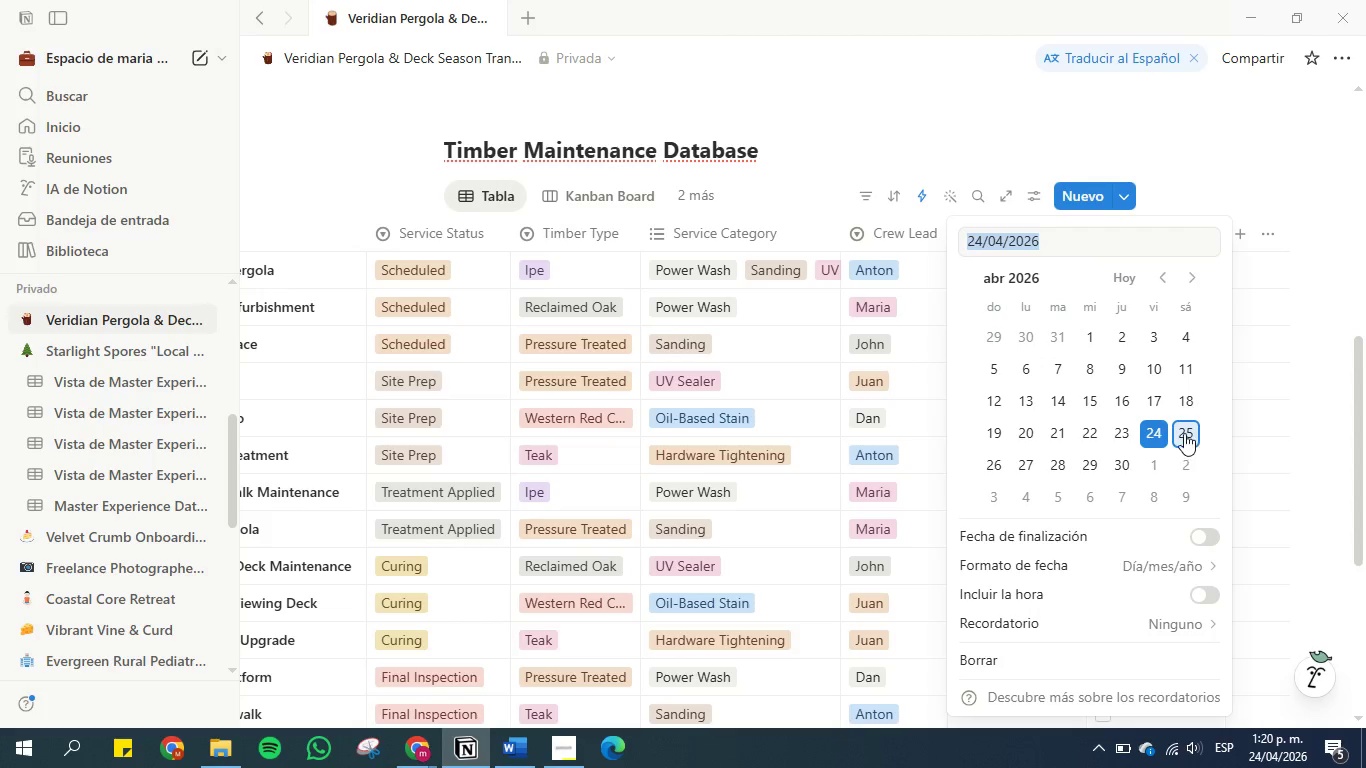 
left_click([1184, 433])
 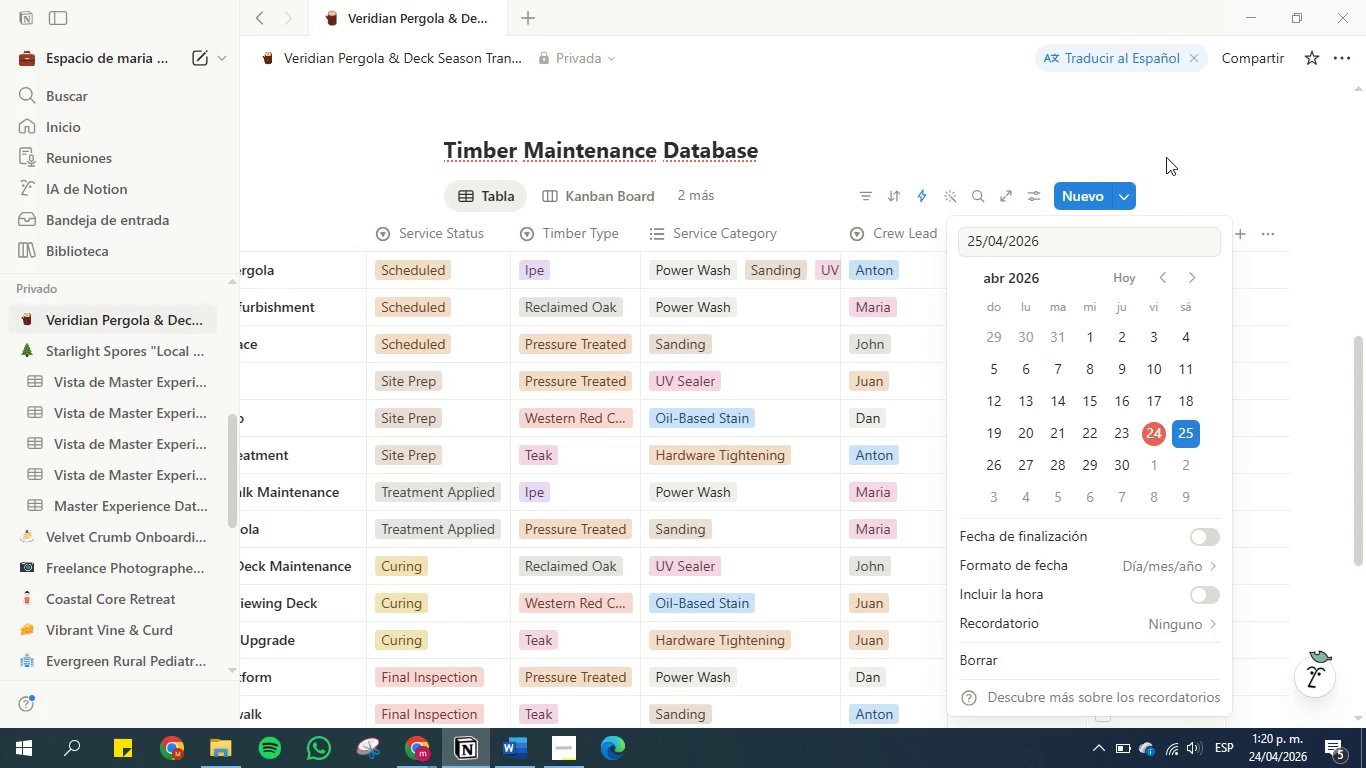 
left_click([1166, 157])
 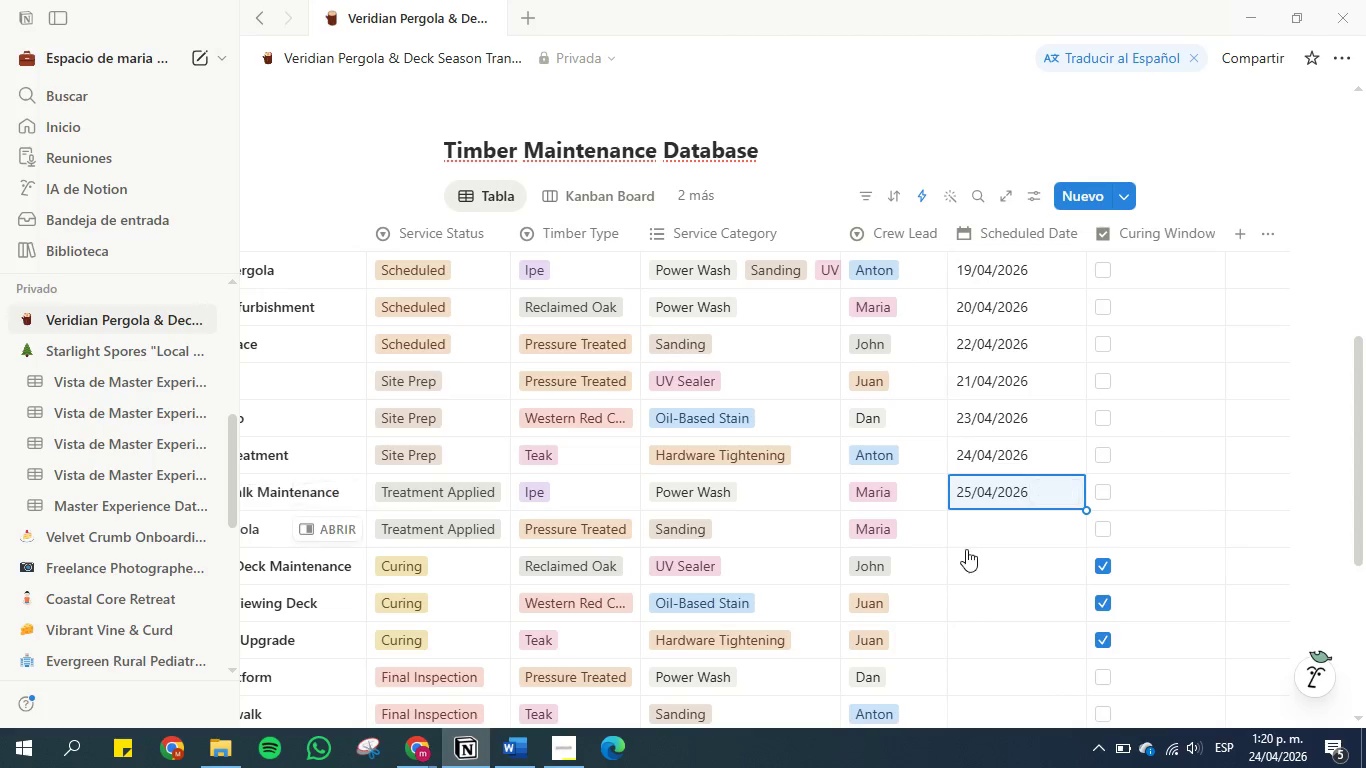 
left_click_drag(start_coordinate=[967, 551], to_coordinate=[967, 545])
 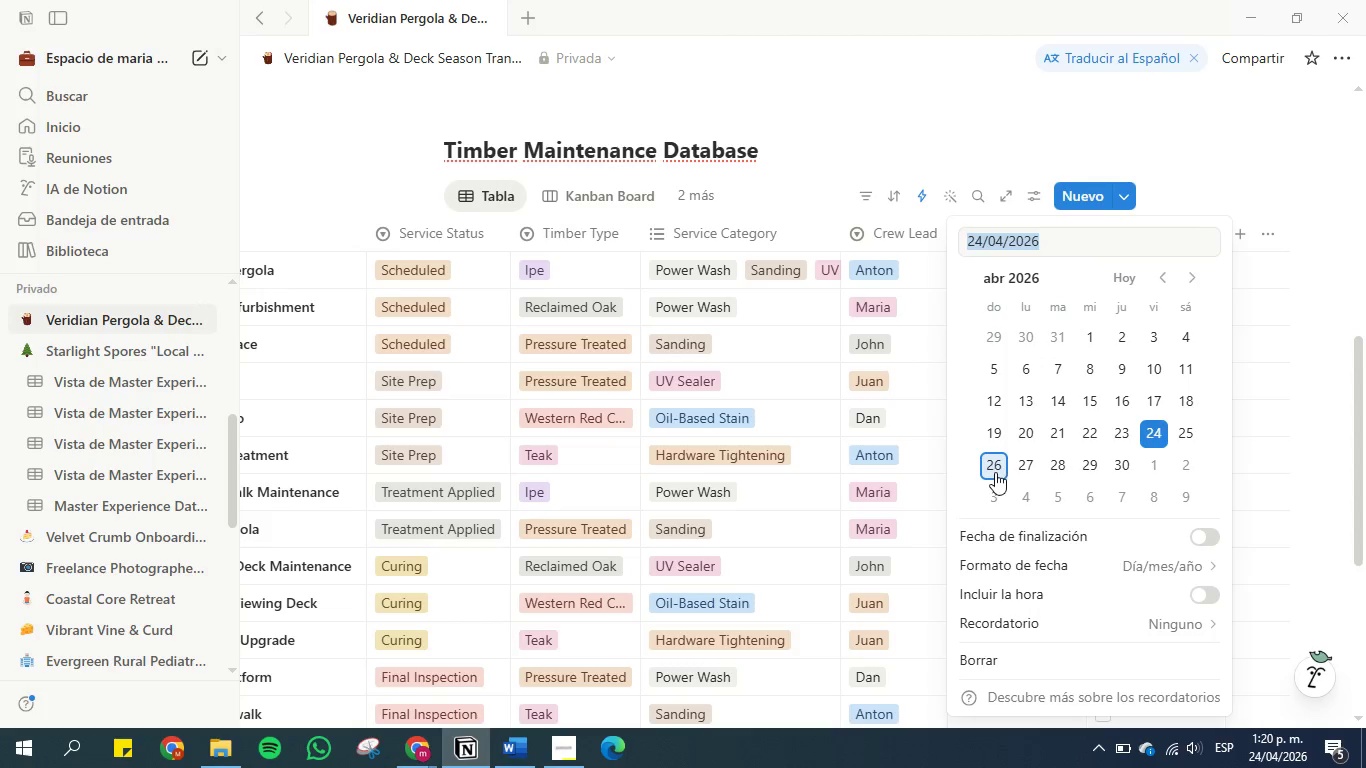 
left_click([1256, 175])
 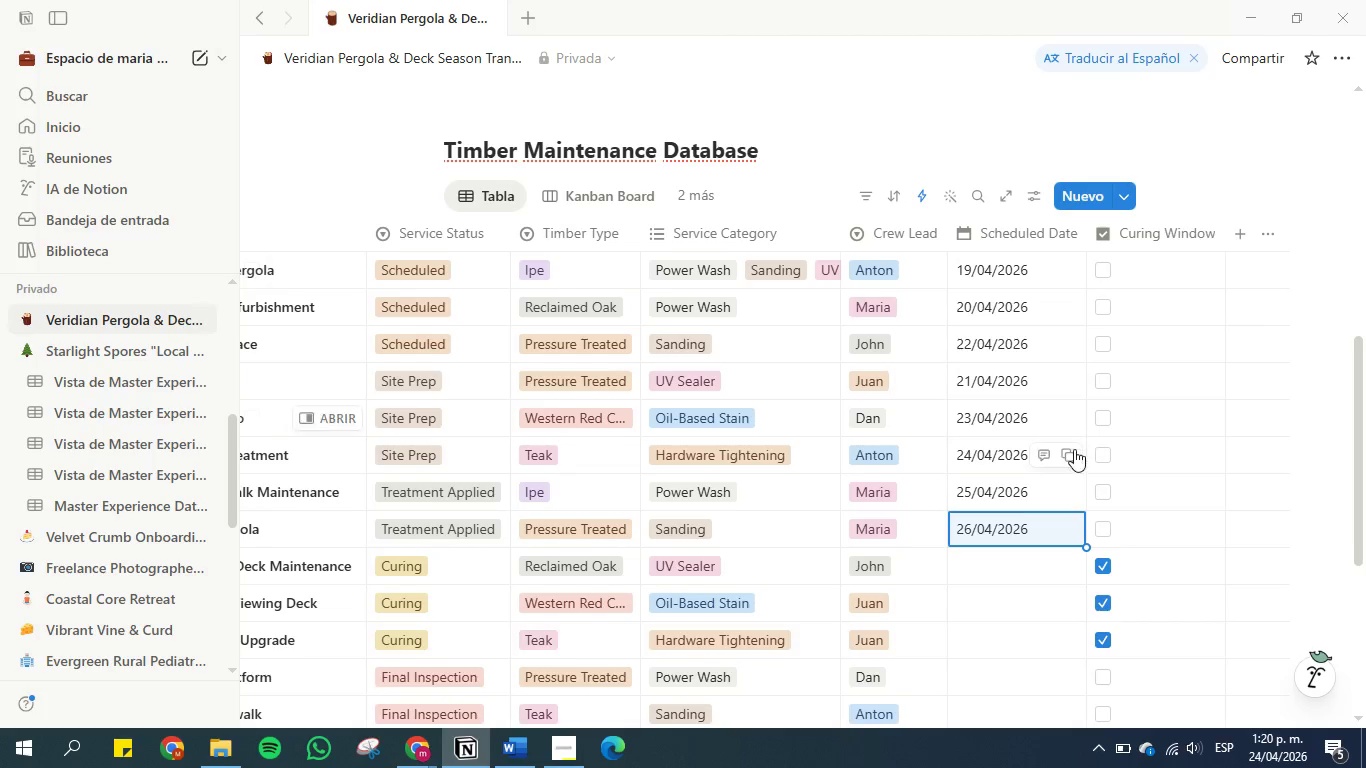 
scroll: coordinate [1075, 449], scroll_direction: down, amount: 1.0
 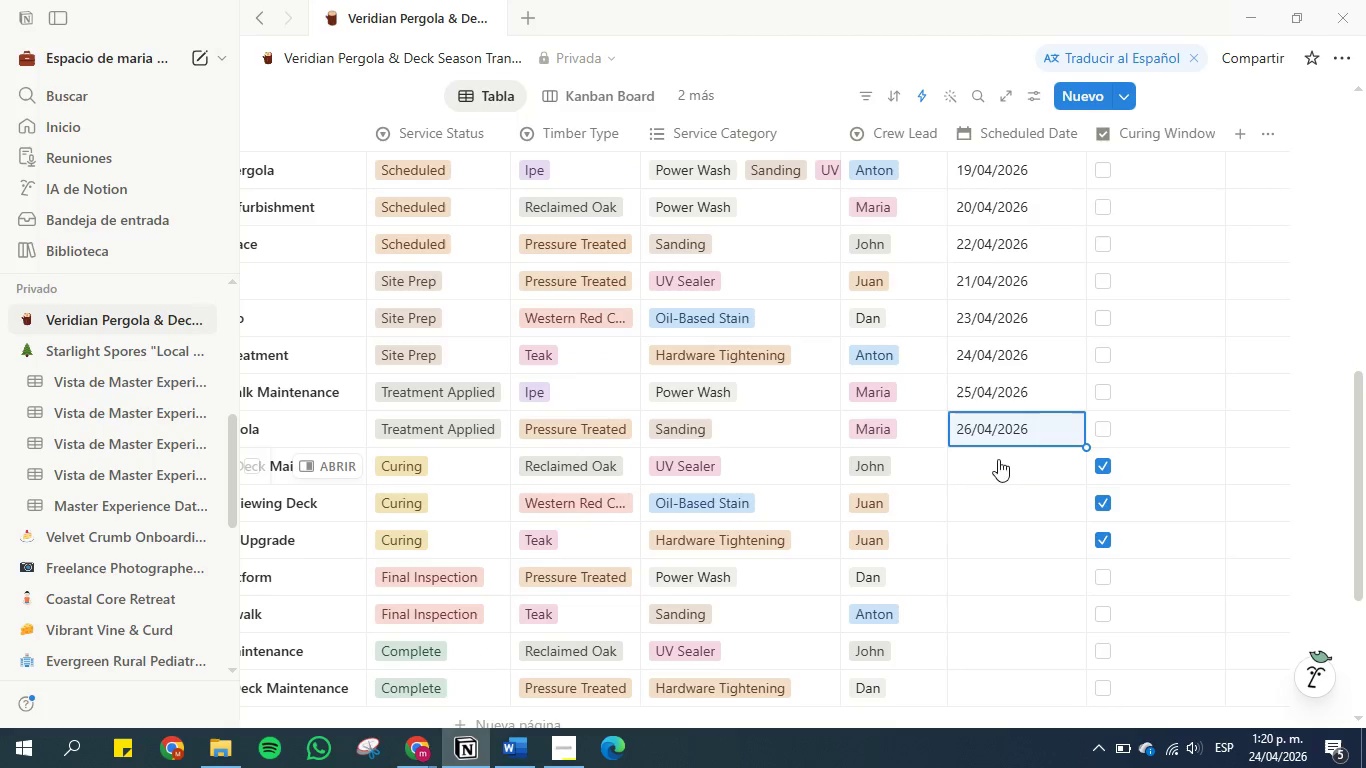 
left_click([991, 473])
 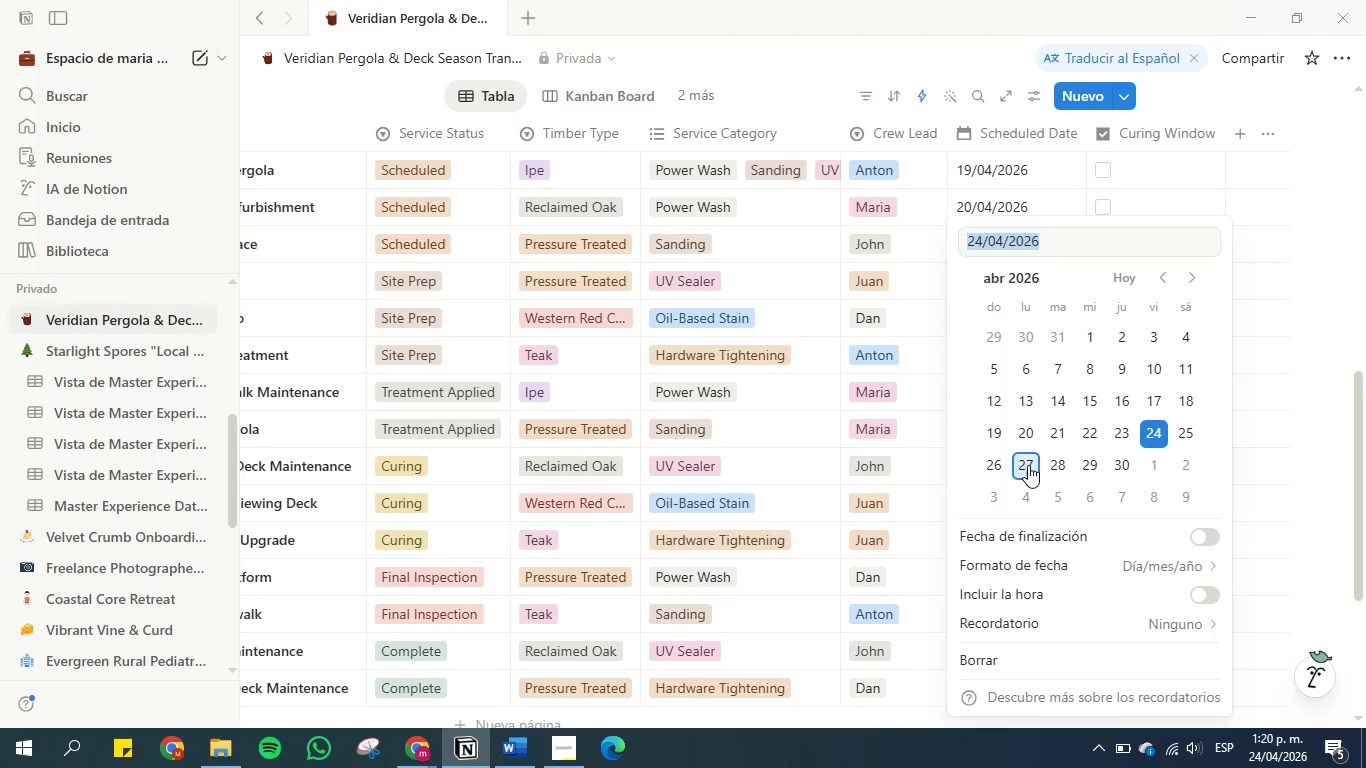 
left_click([1032, 470])
 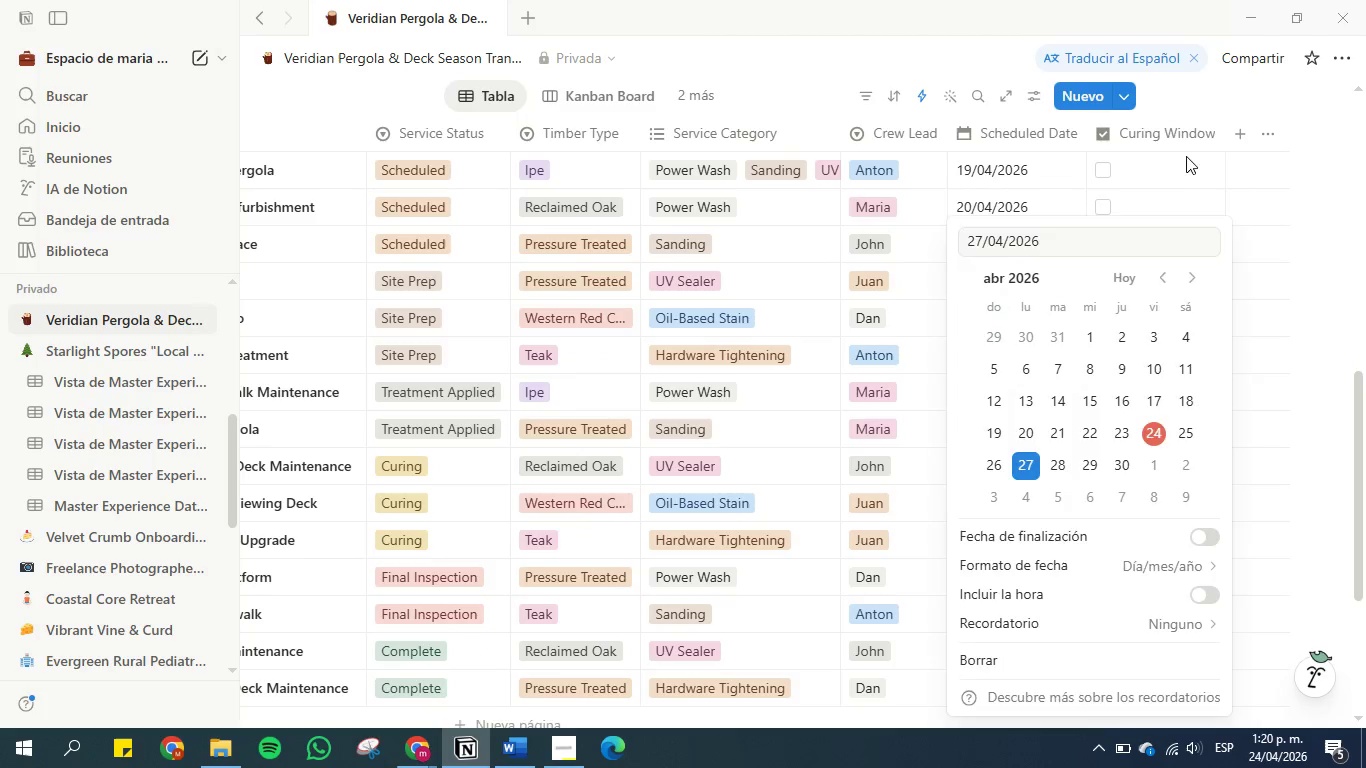 
left_click([1187, 154])
 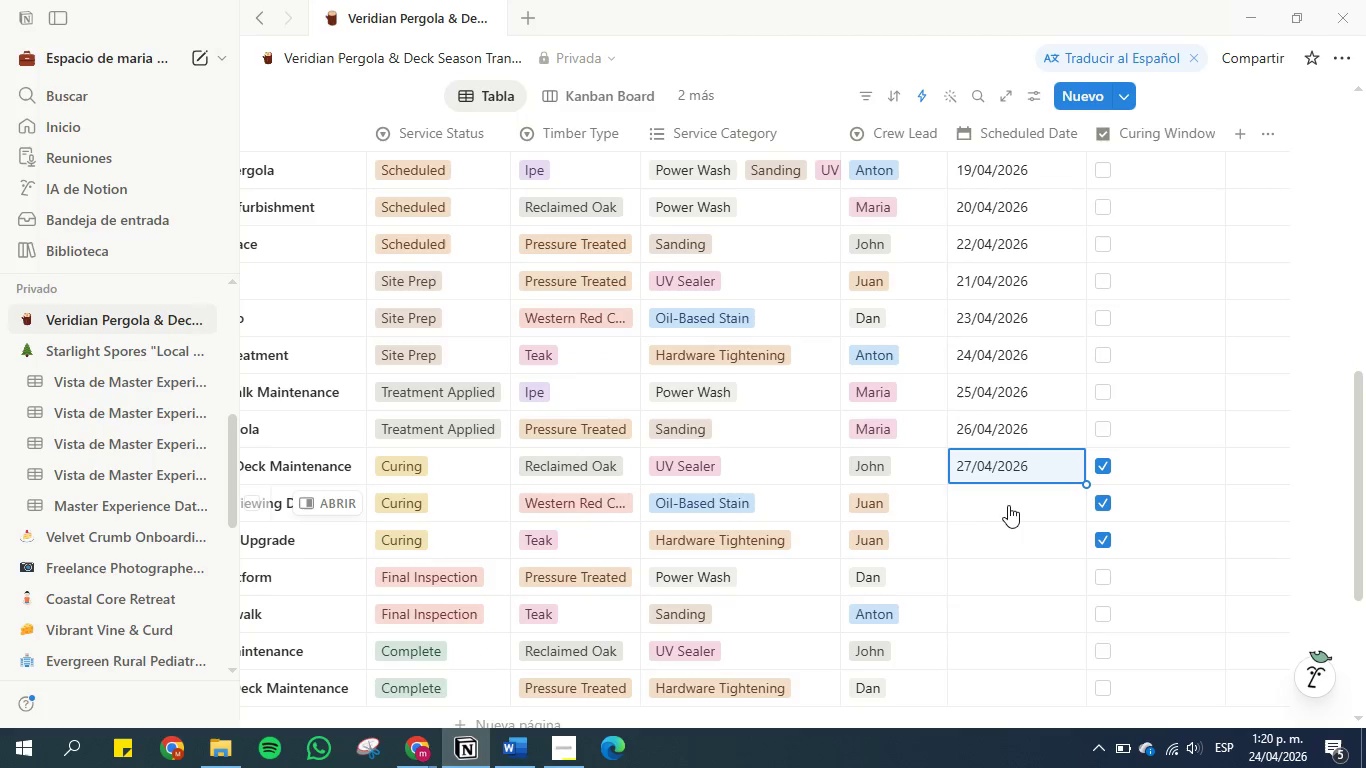 
left_click([1002, 506])
 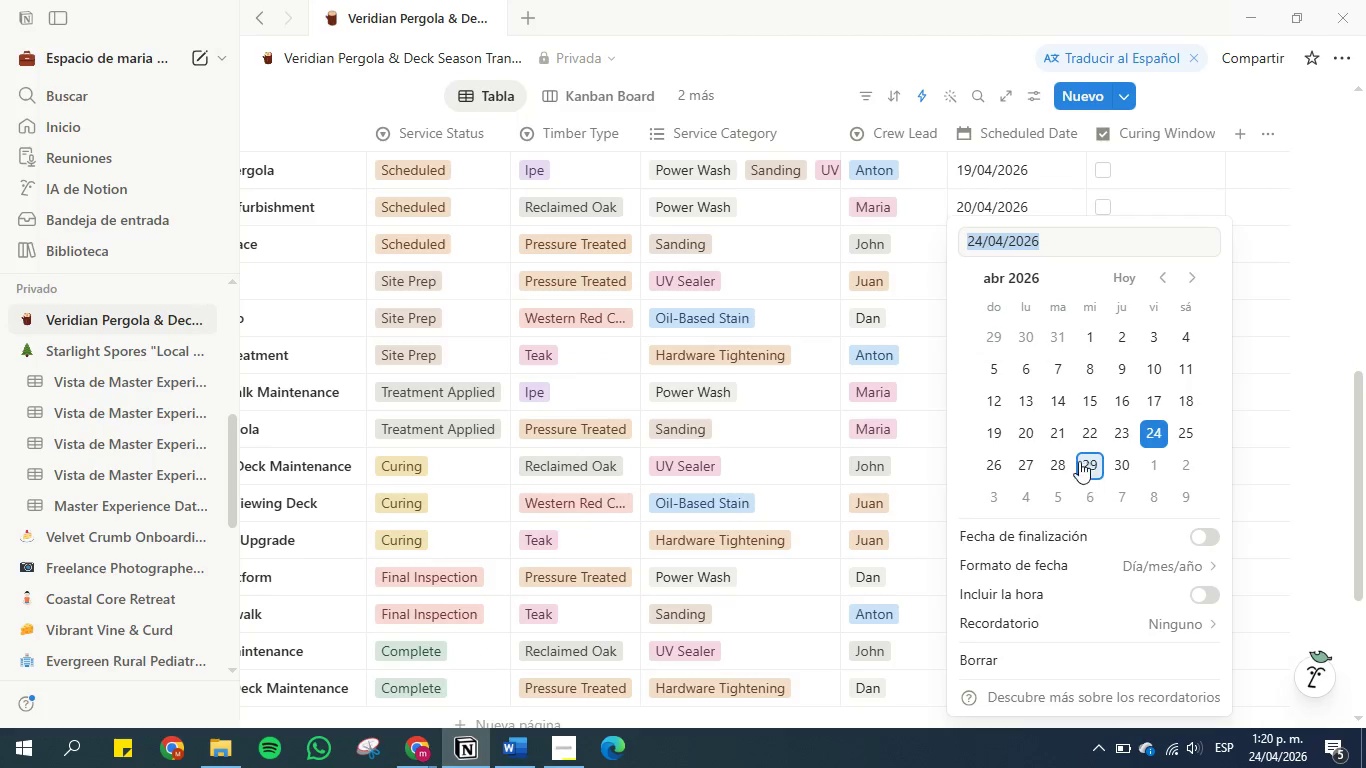 
left_click([1056, 461])
 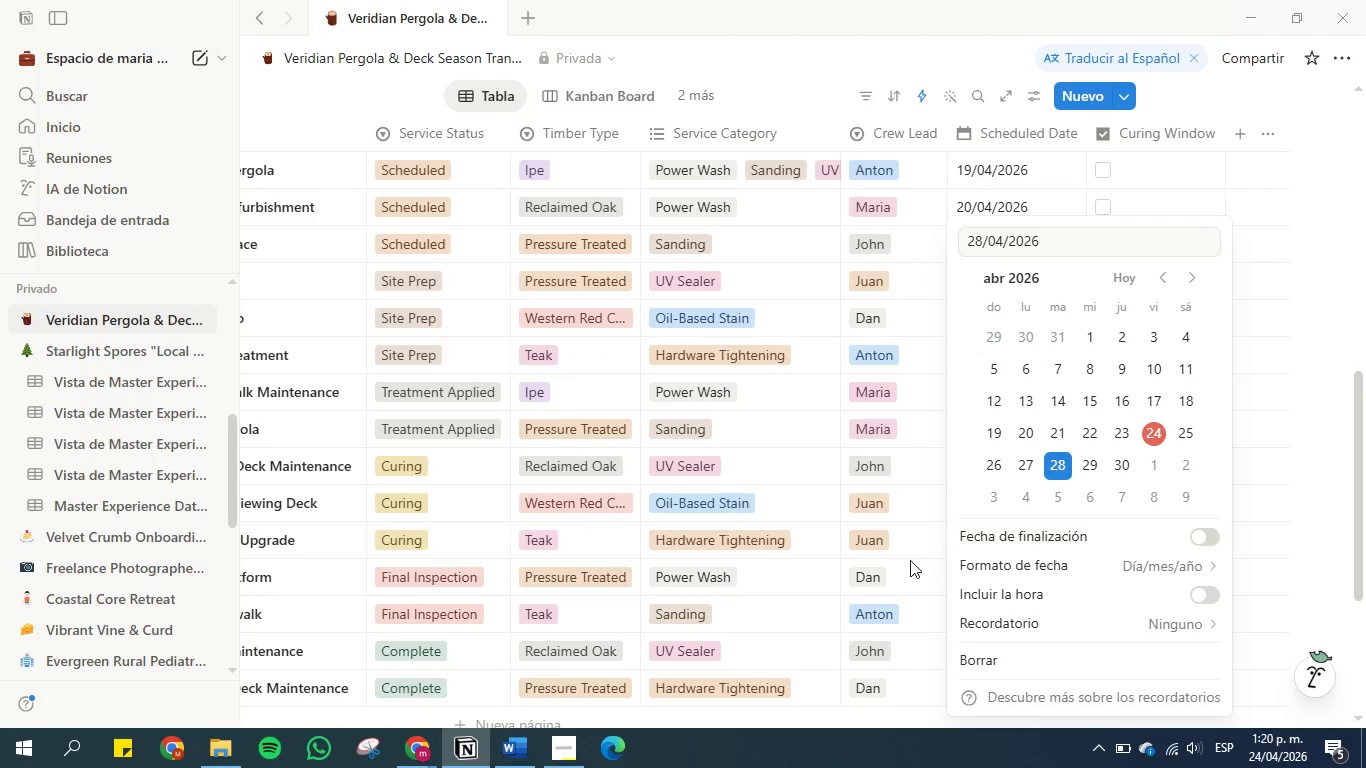 
left_click([909, 560])
 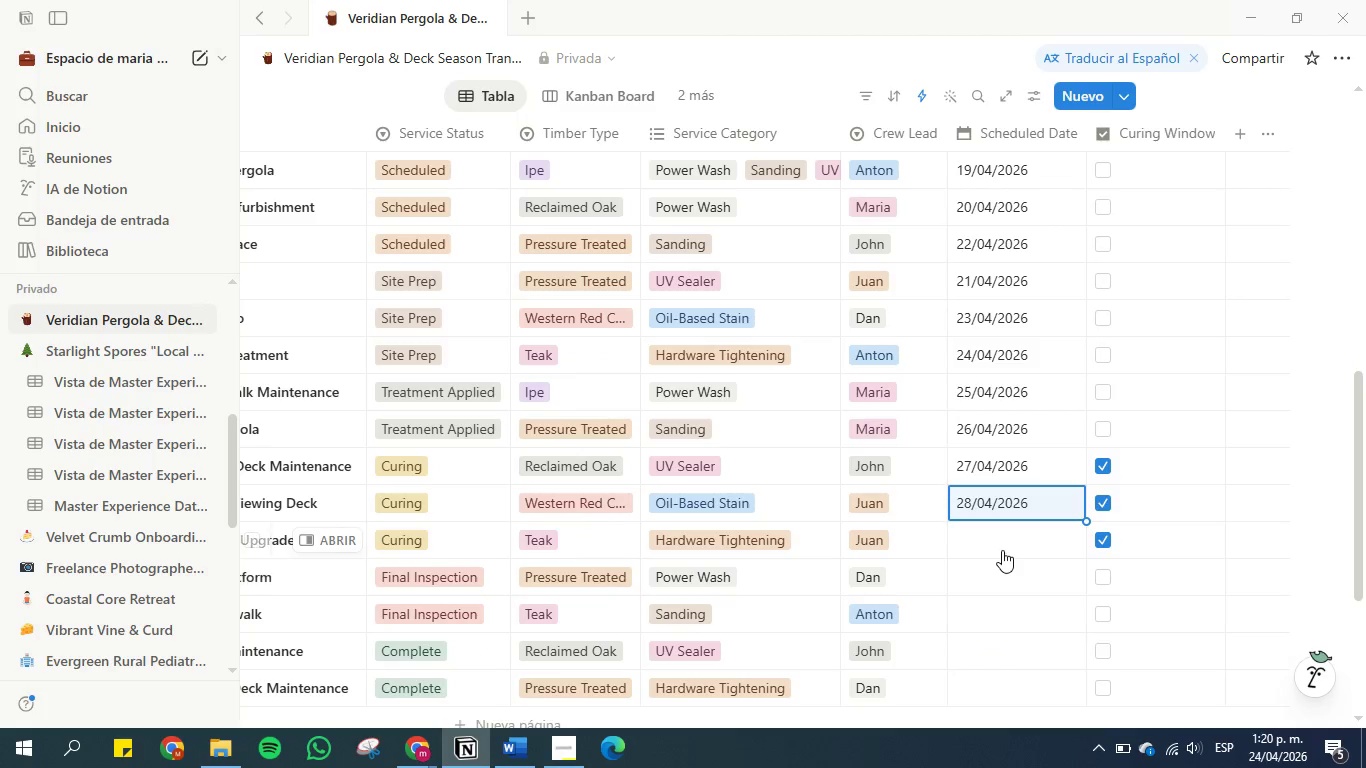 
left_click([1002, 550])
 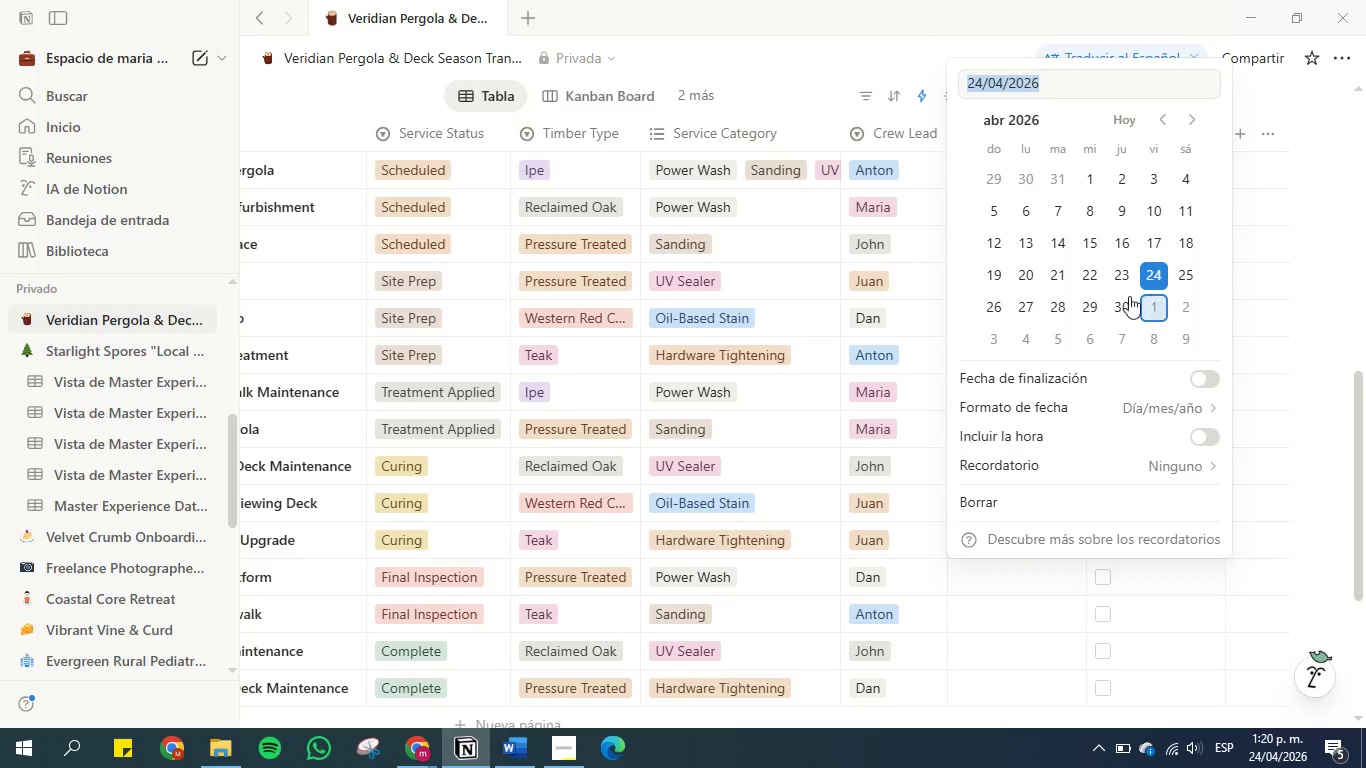 
left_click([1087, 296])
 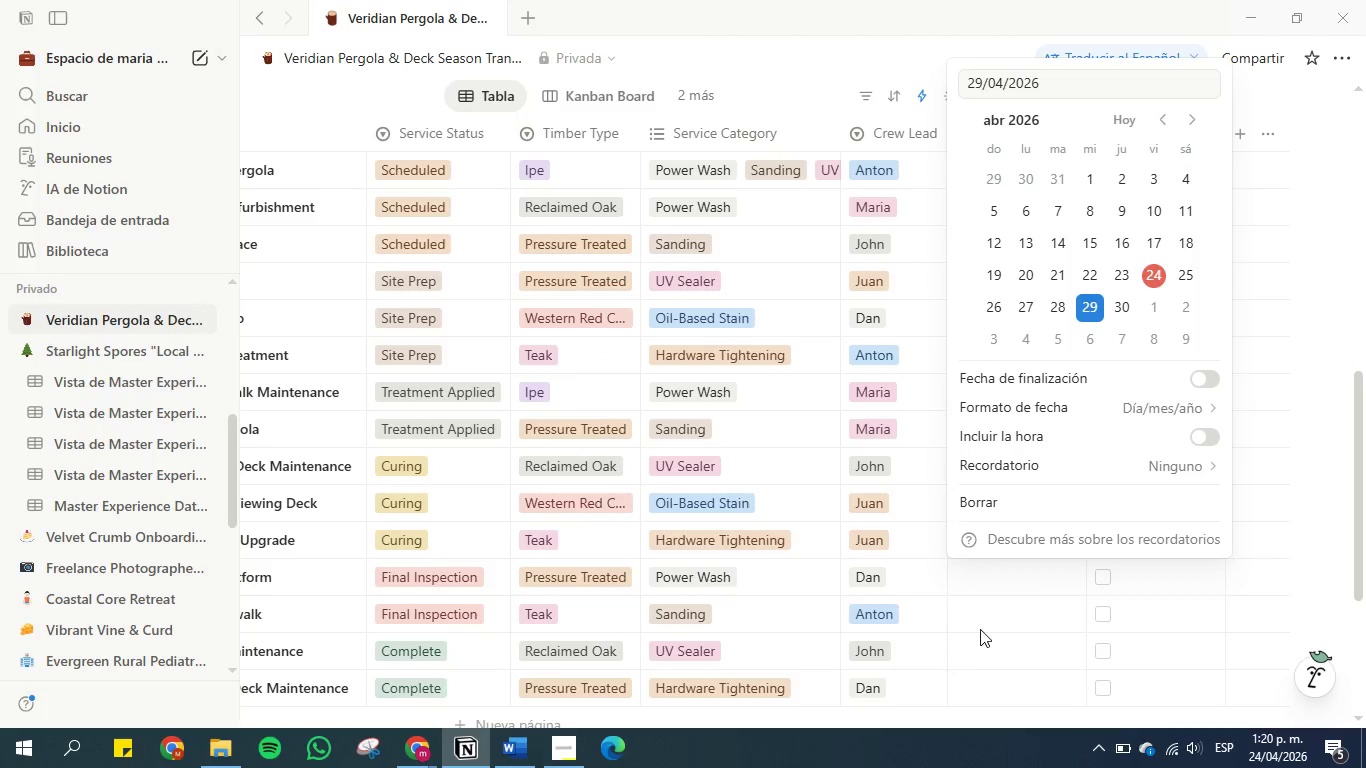 
left_click([981, 628])
 